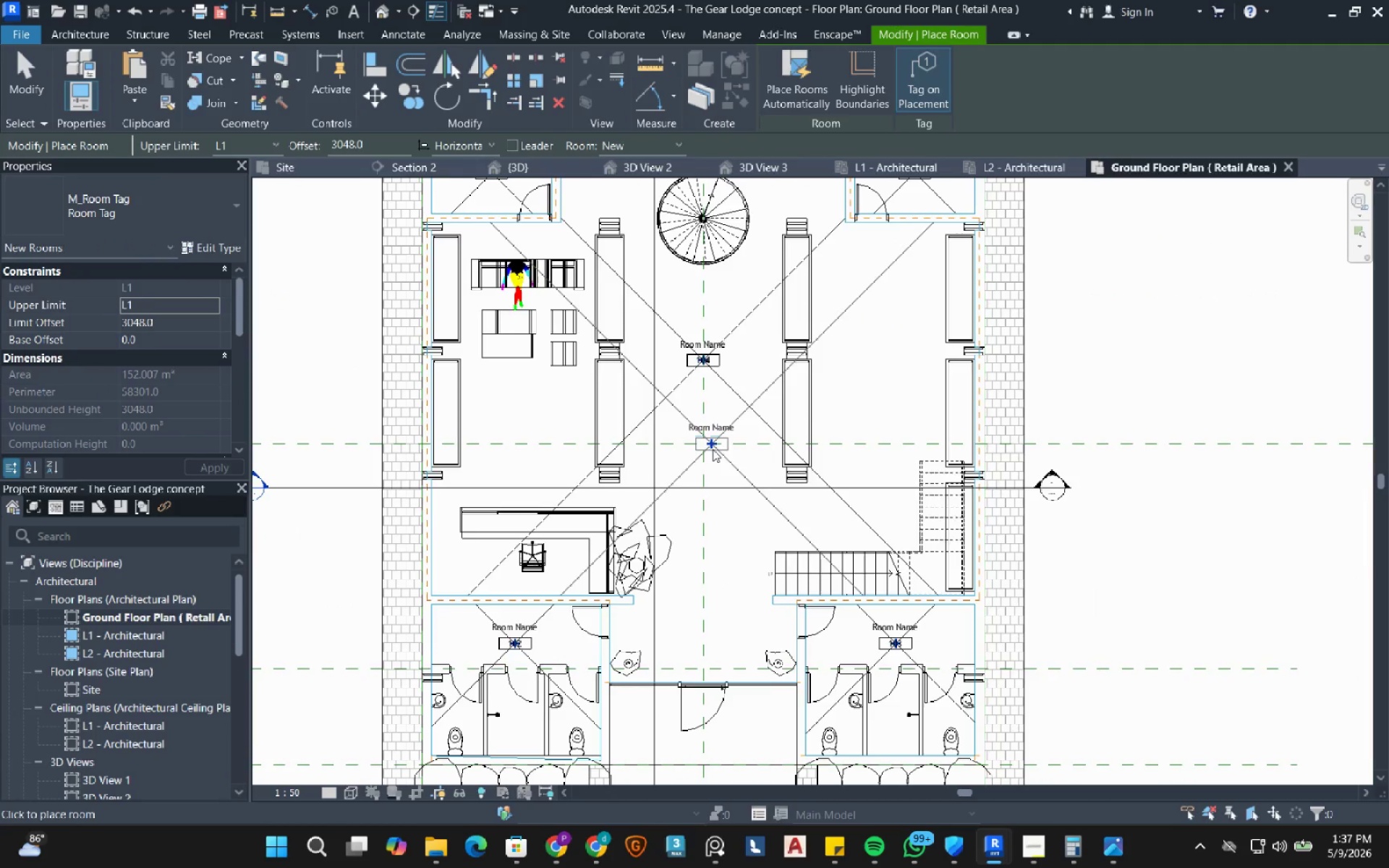 
key(Escape)
 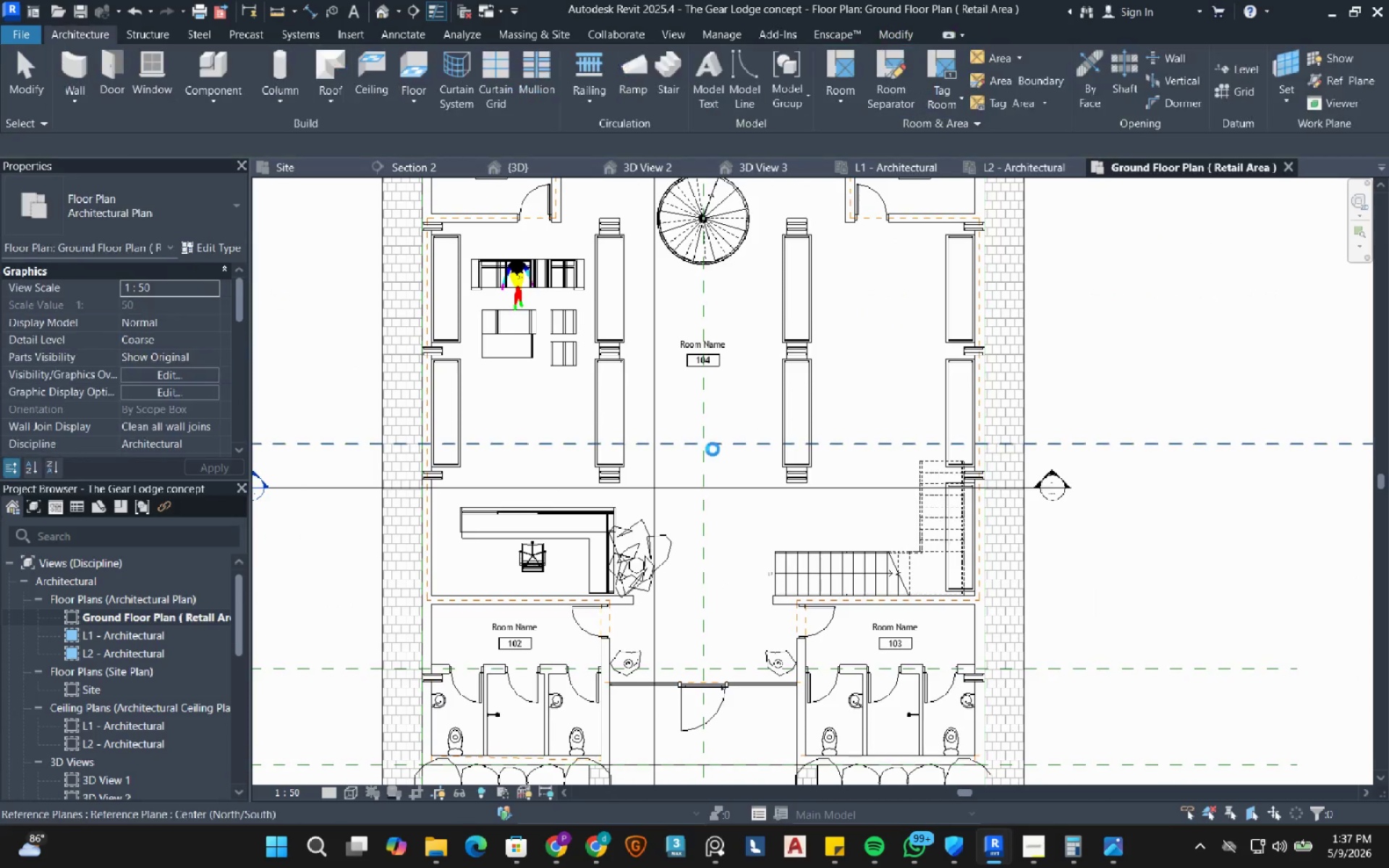 
key(Escape)
 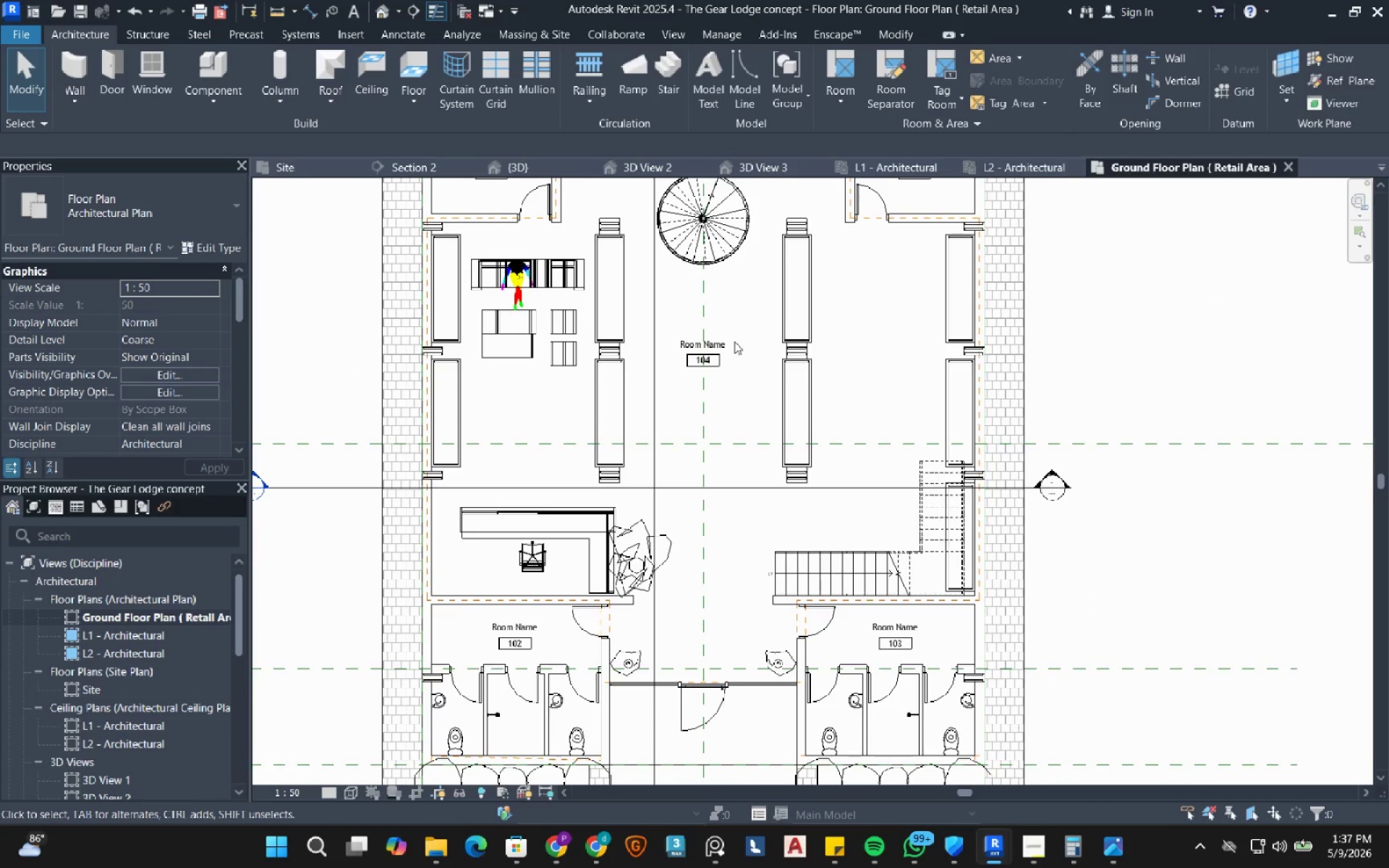 
left_click([726, 344])
 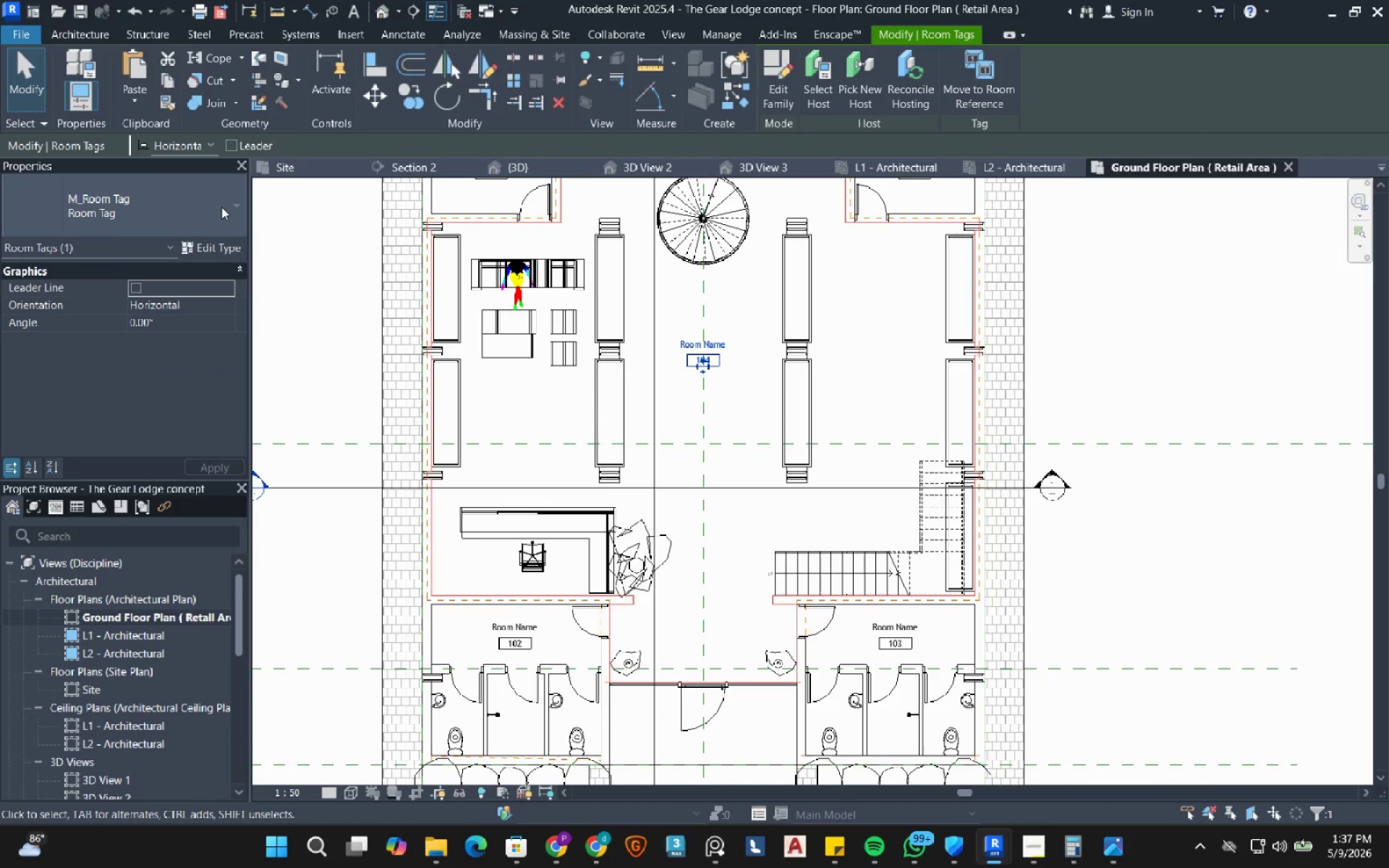 
left_click([225, 239])
 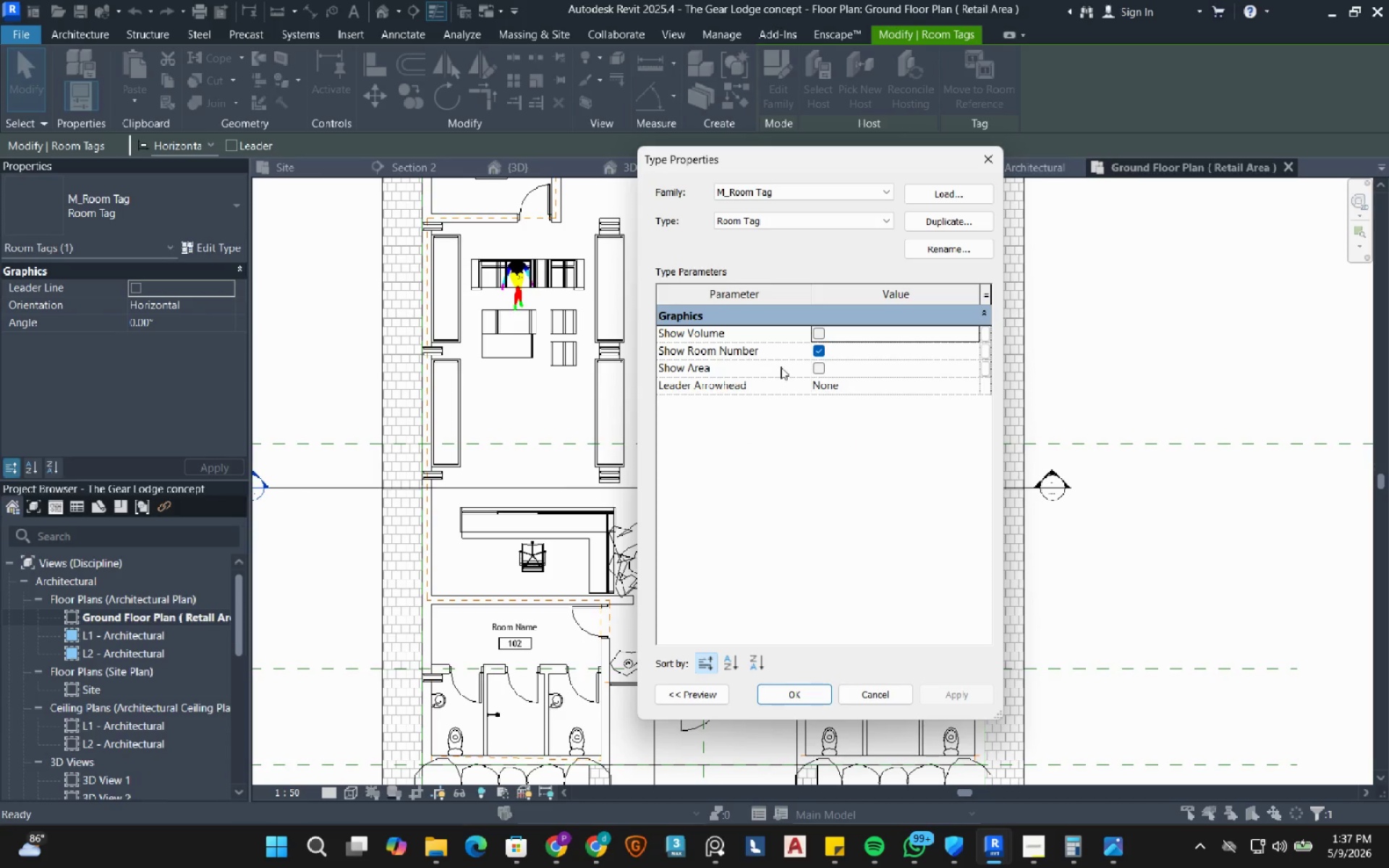 
left_click([817, 348])
 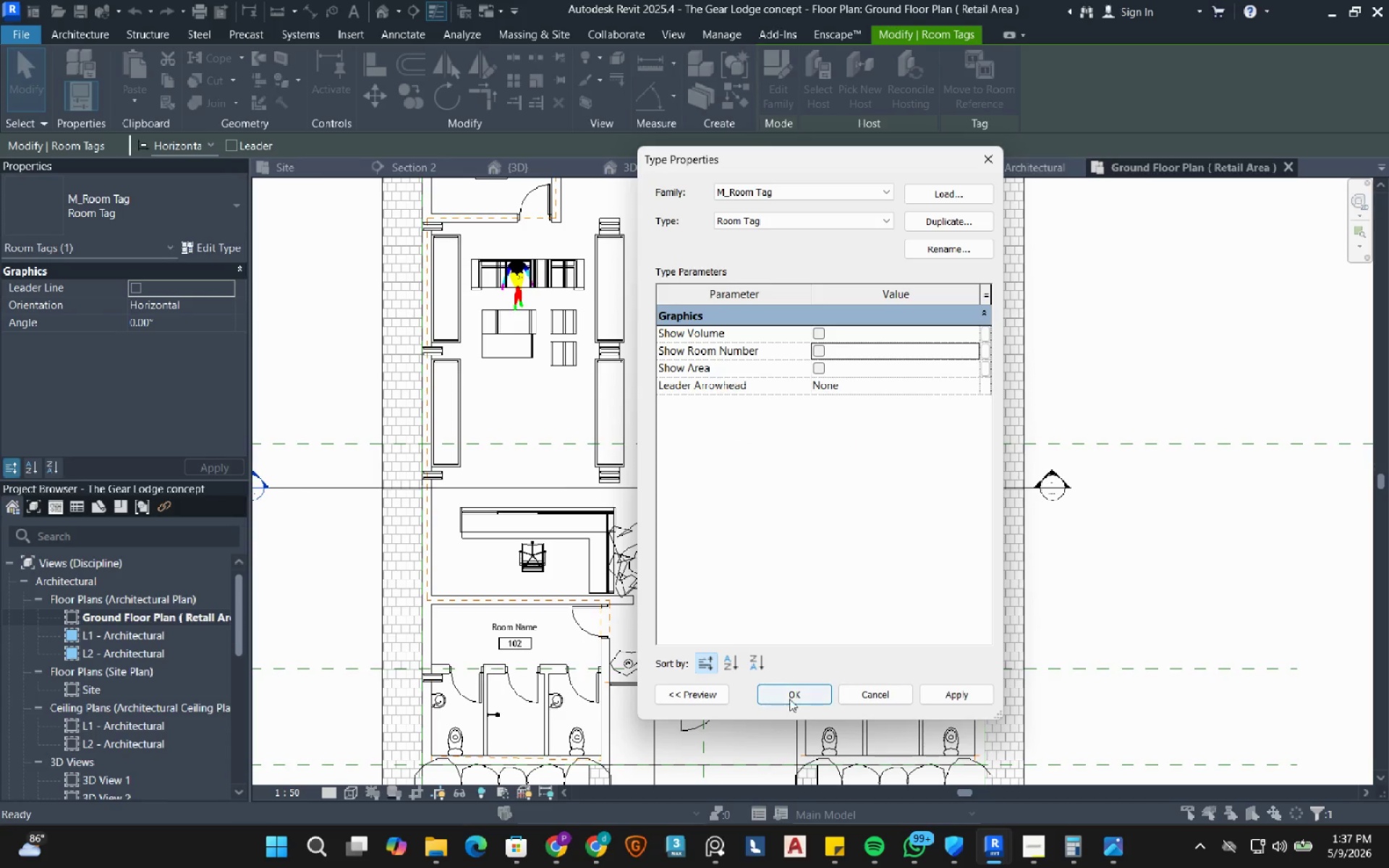 
left_click([795, 695])
 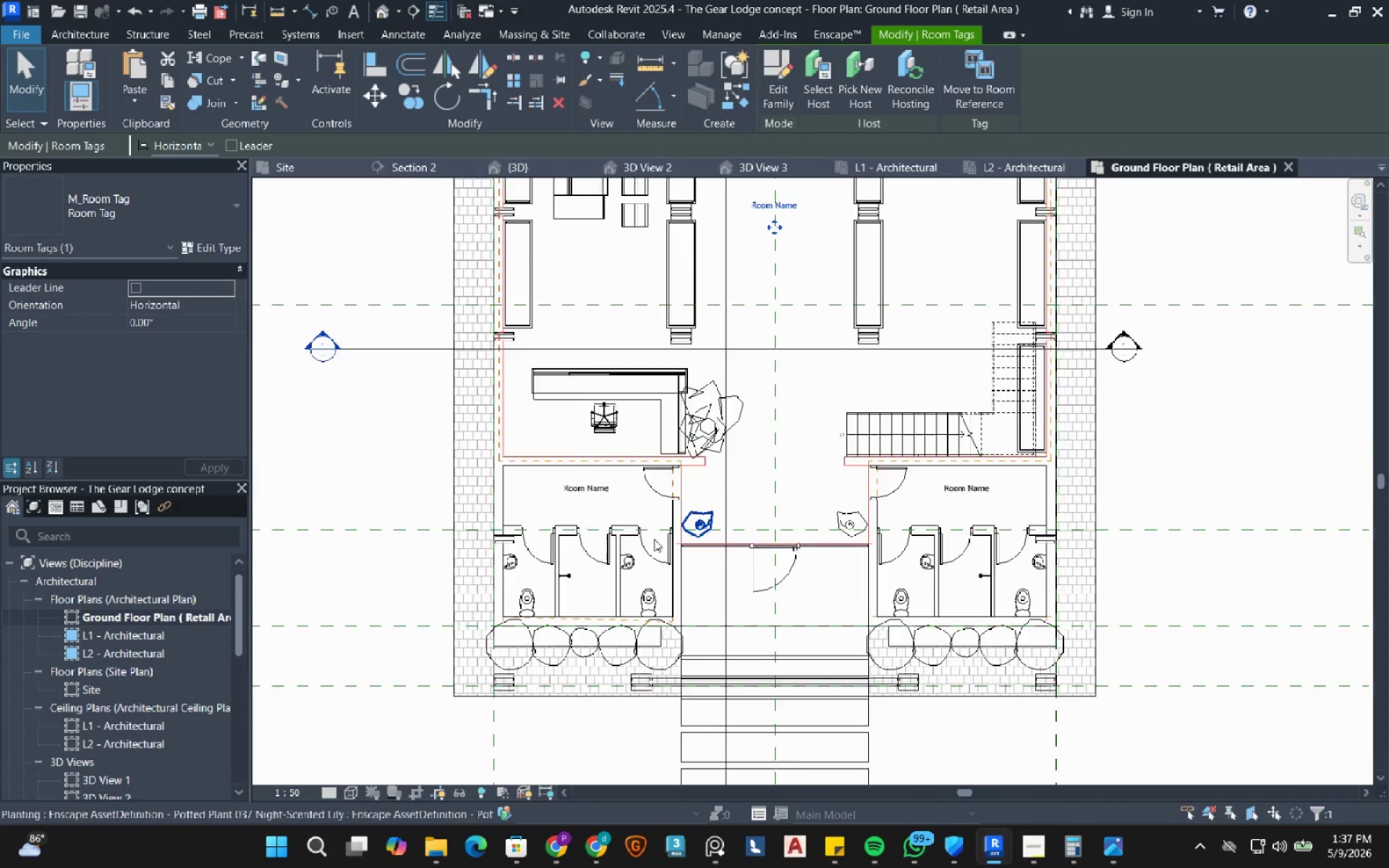 
hold_key(key=Escape, duration=25.17)
 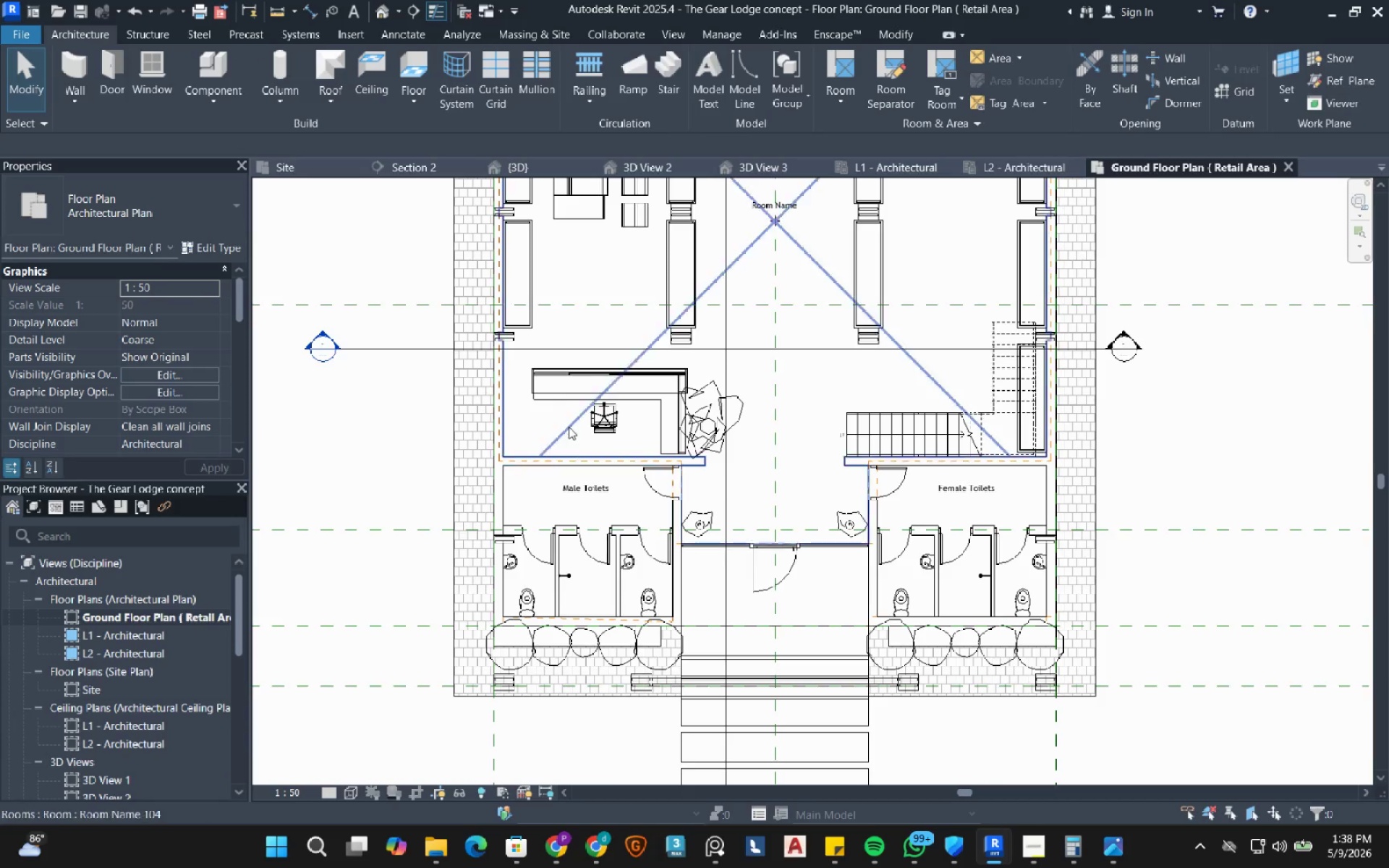 
left_click([592, 487])
 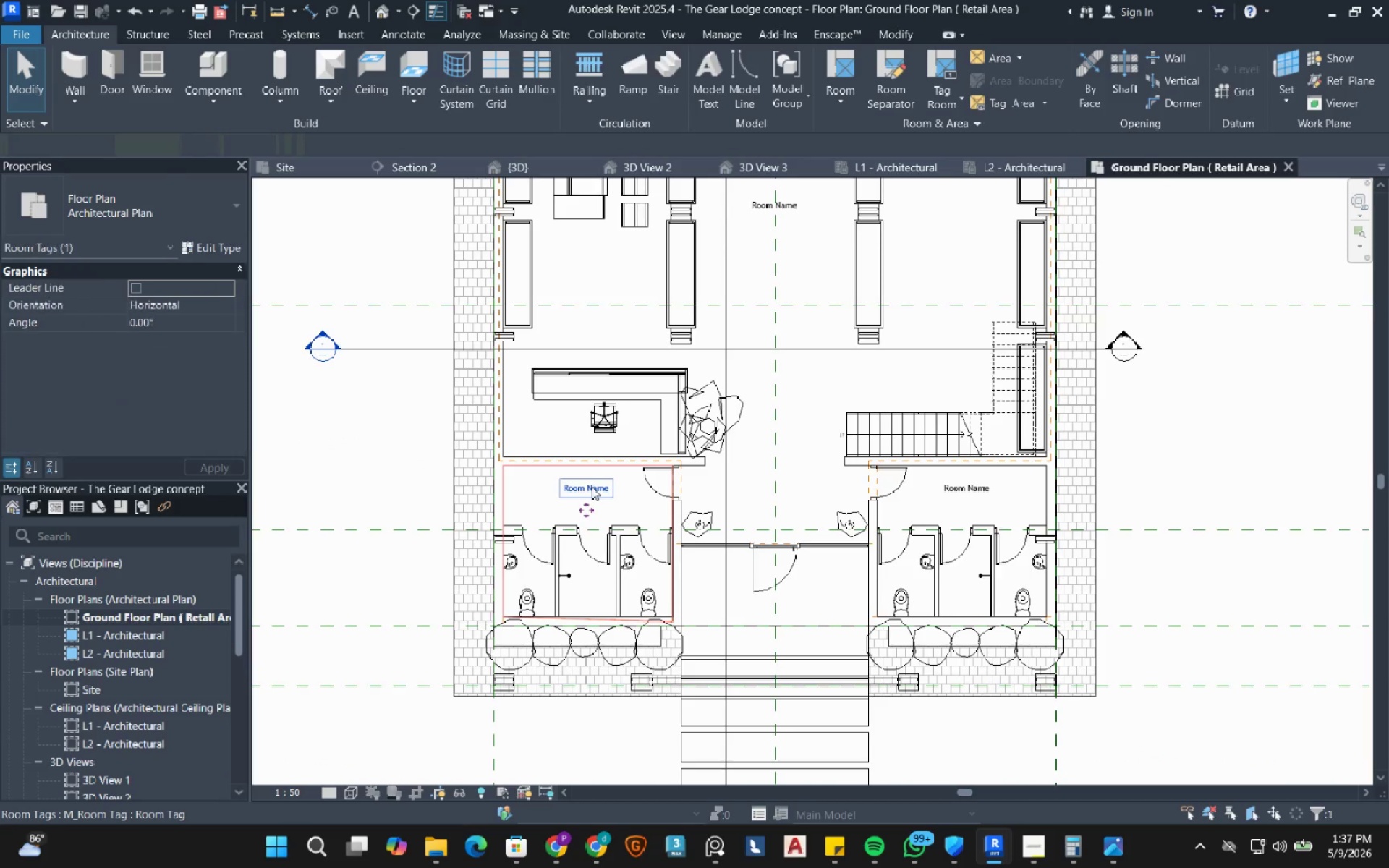 
left_click_drag(start_coordinate=[592, 487], to_coordinate=[961, 483])
 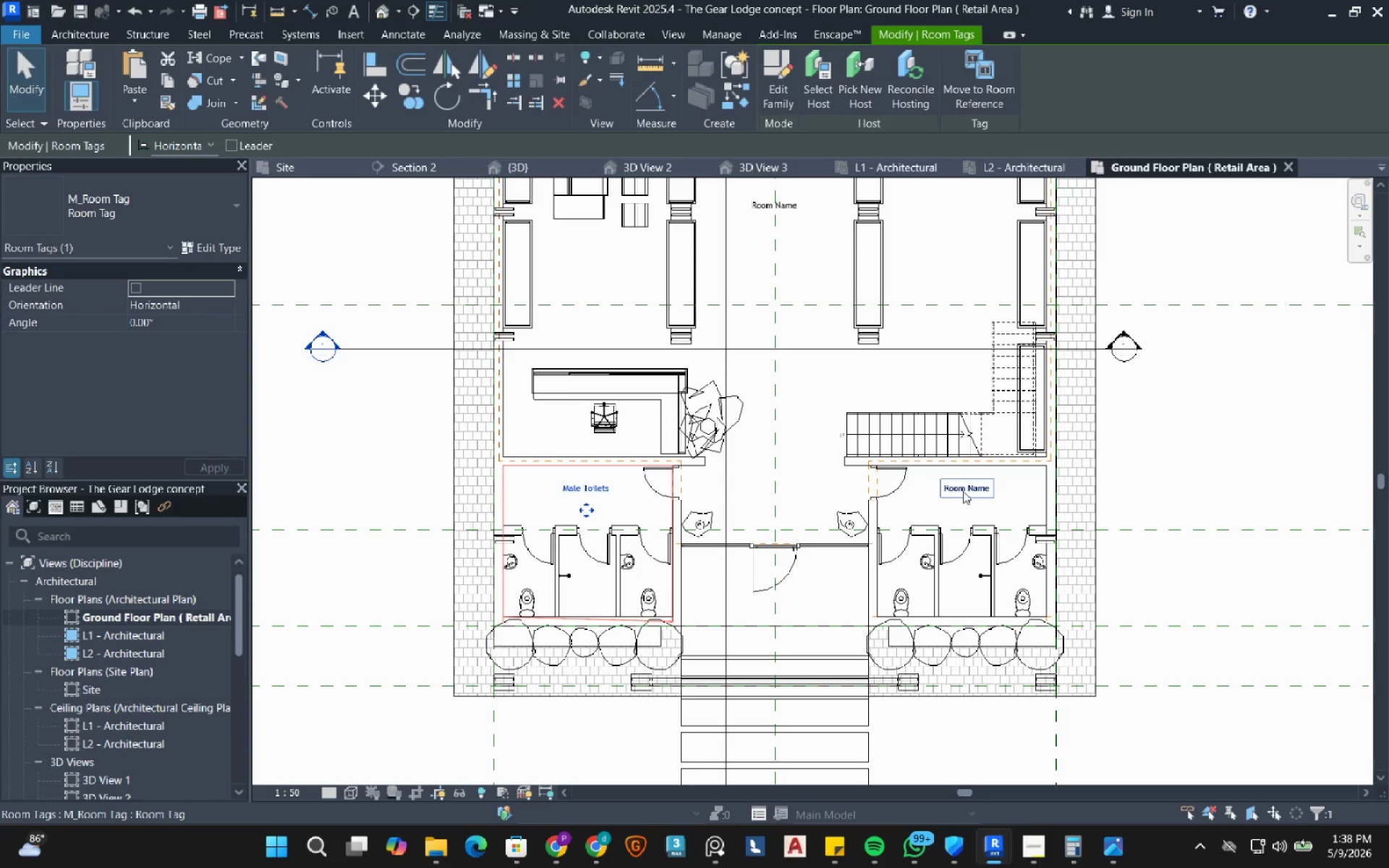 
type(Male )
 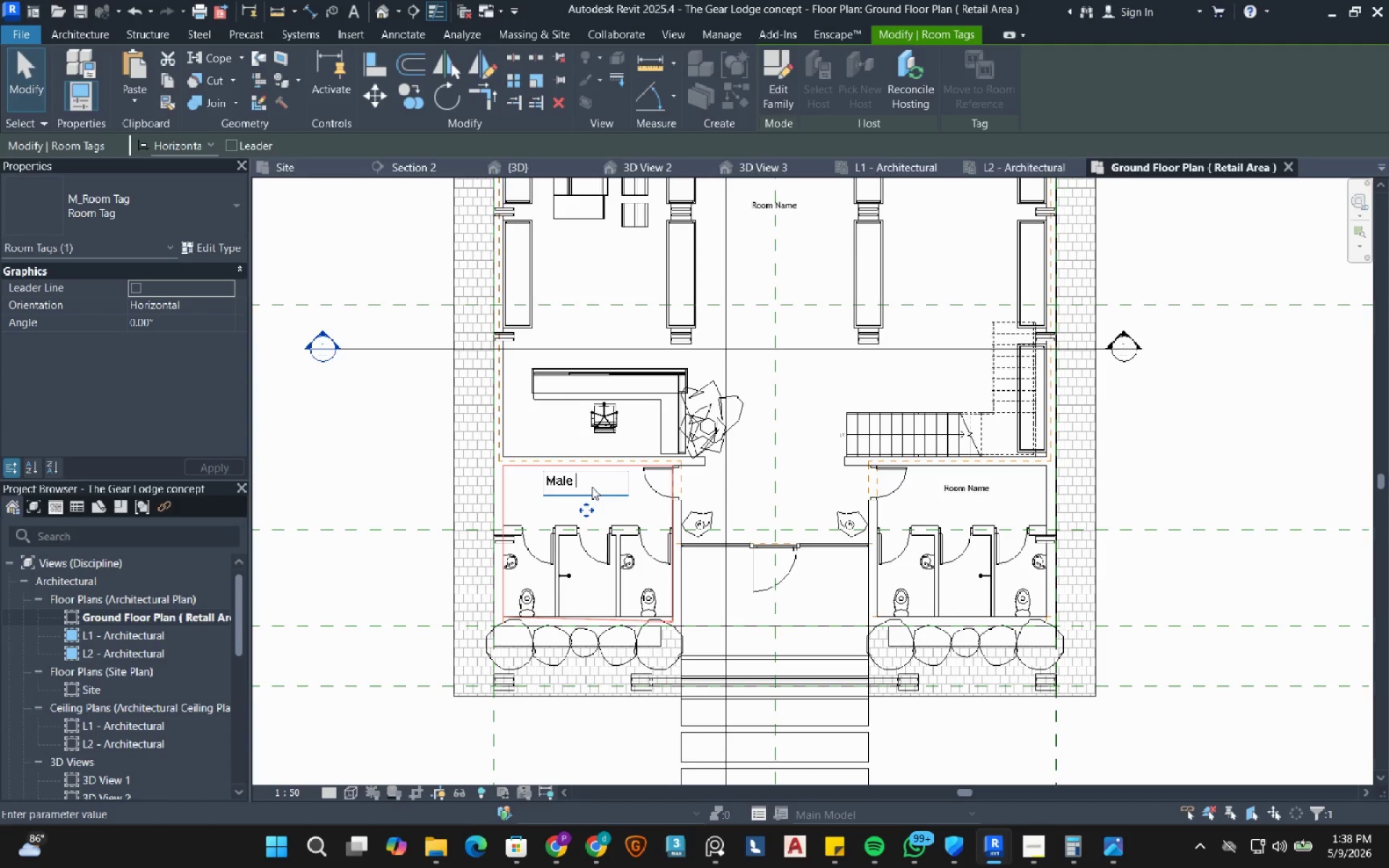 
type(Toilets)
 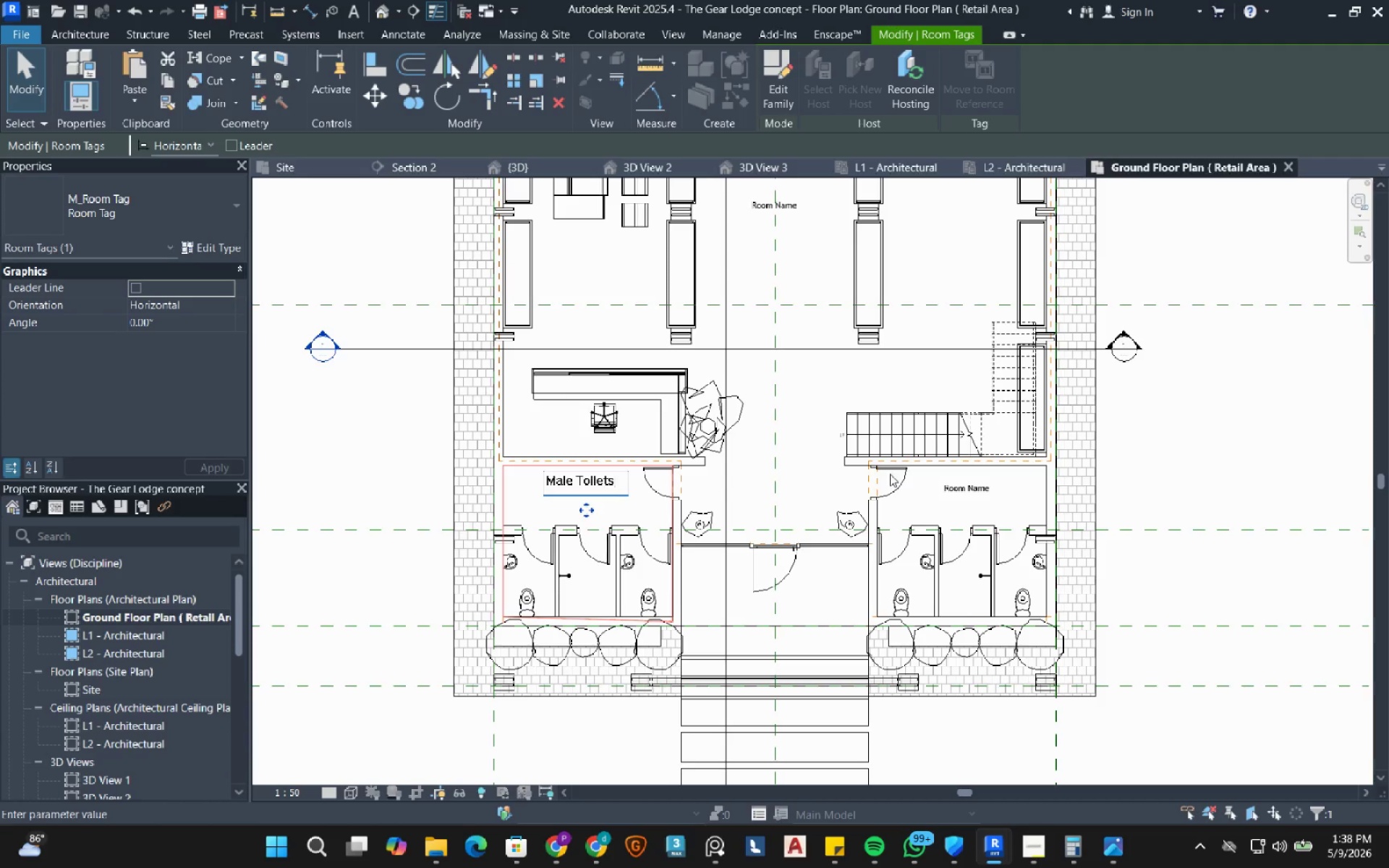 
left_click([961, 483])
 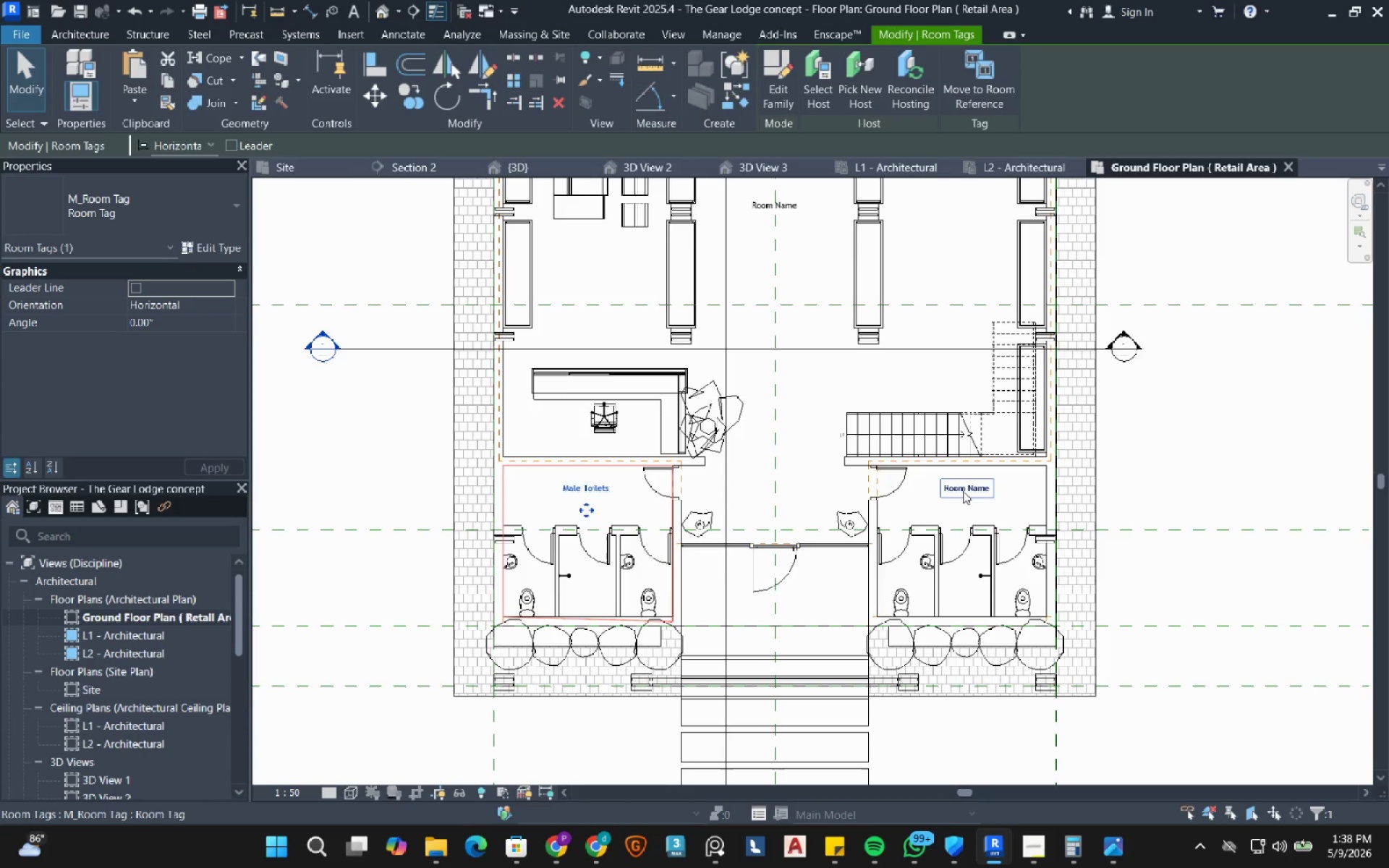 
double_click([963, 491])
 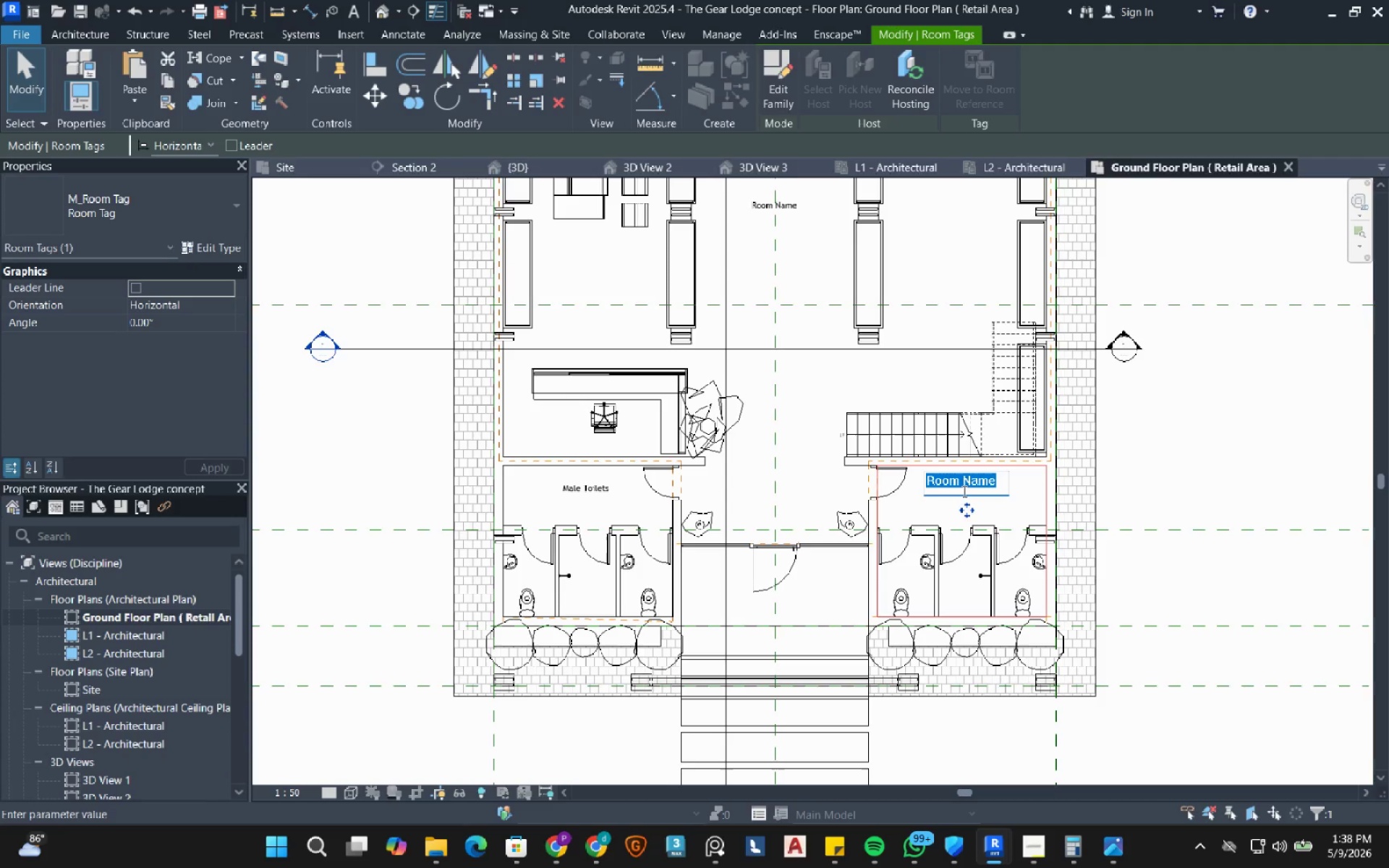 
type(Female Toilets)
 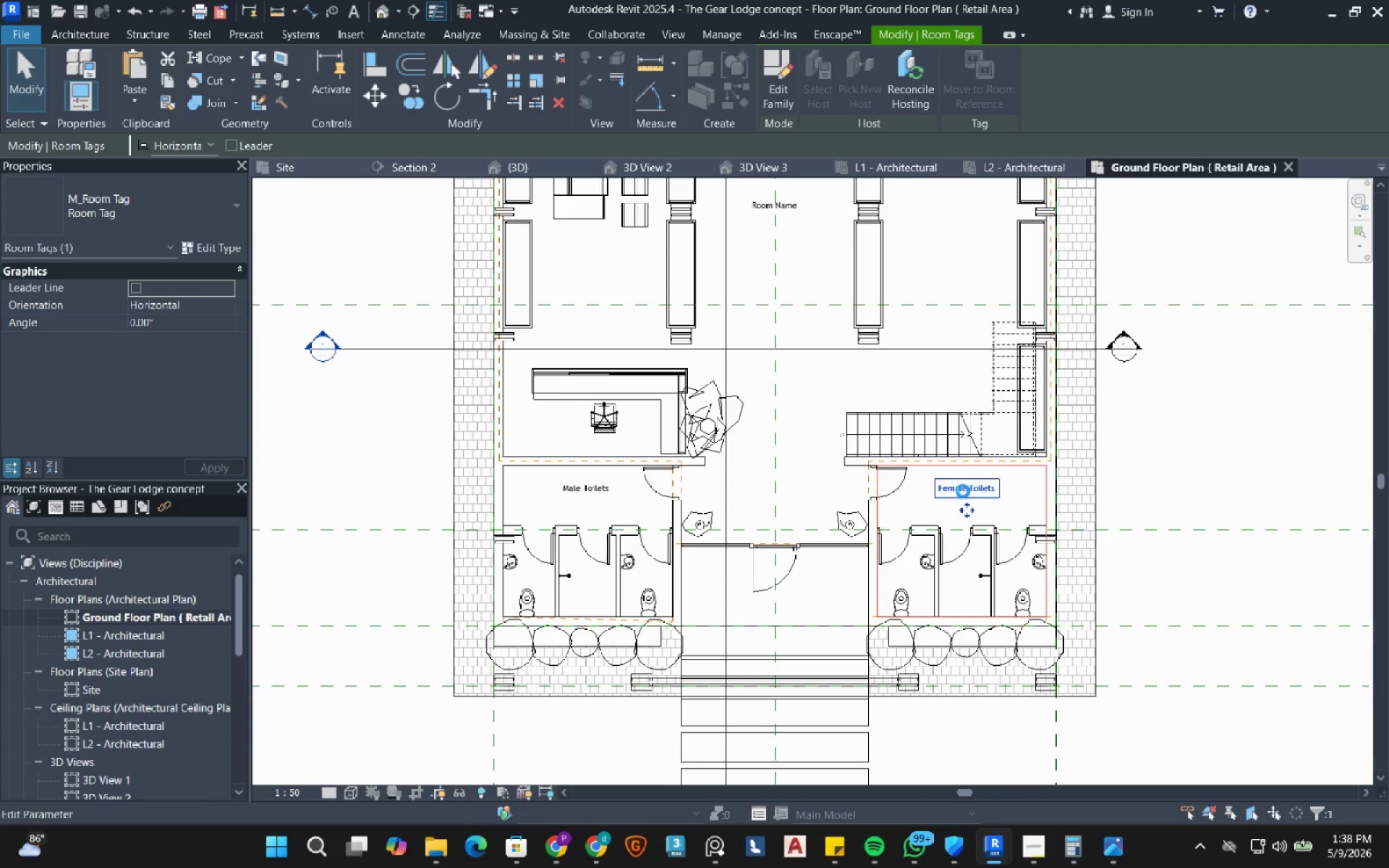 
 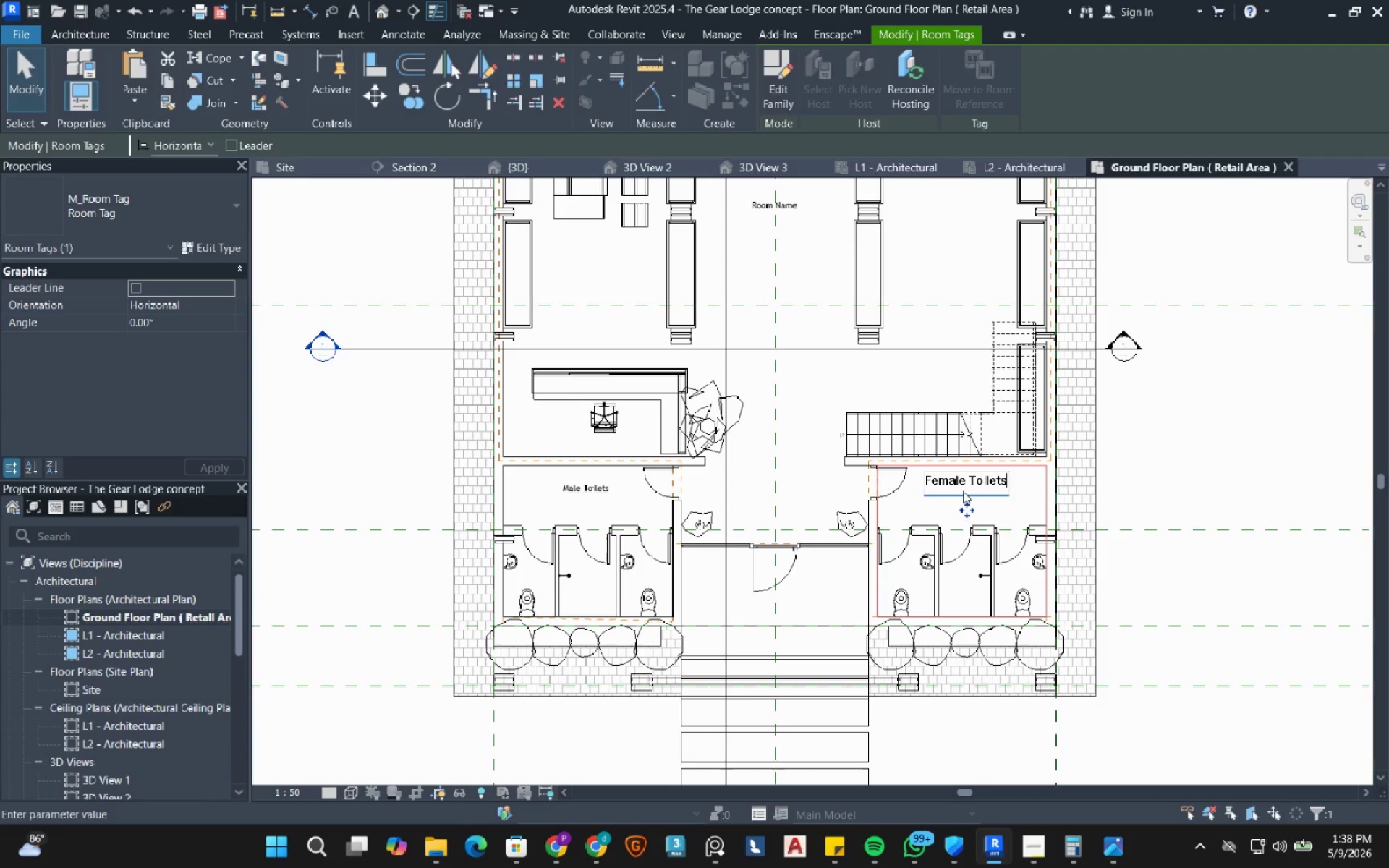 
key(Enter)
 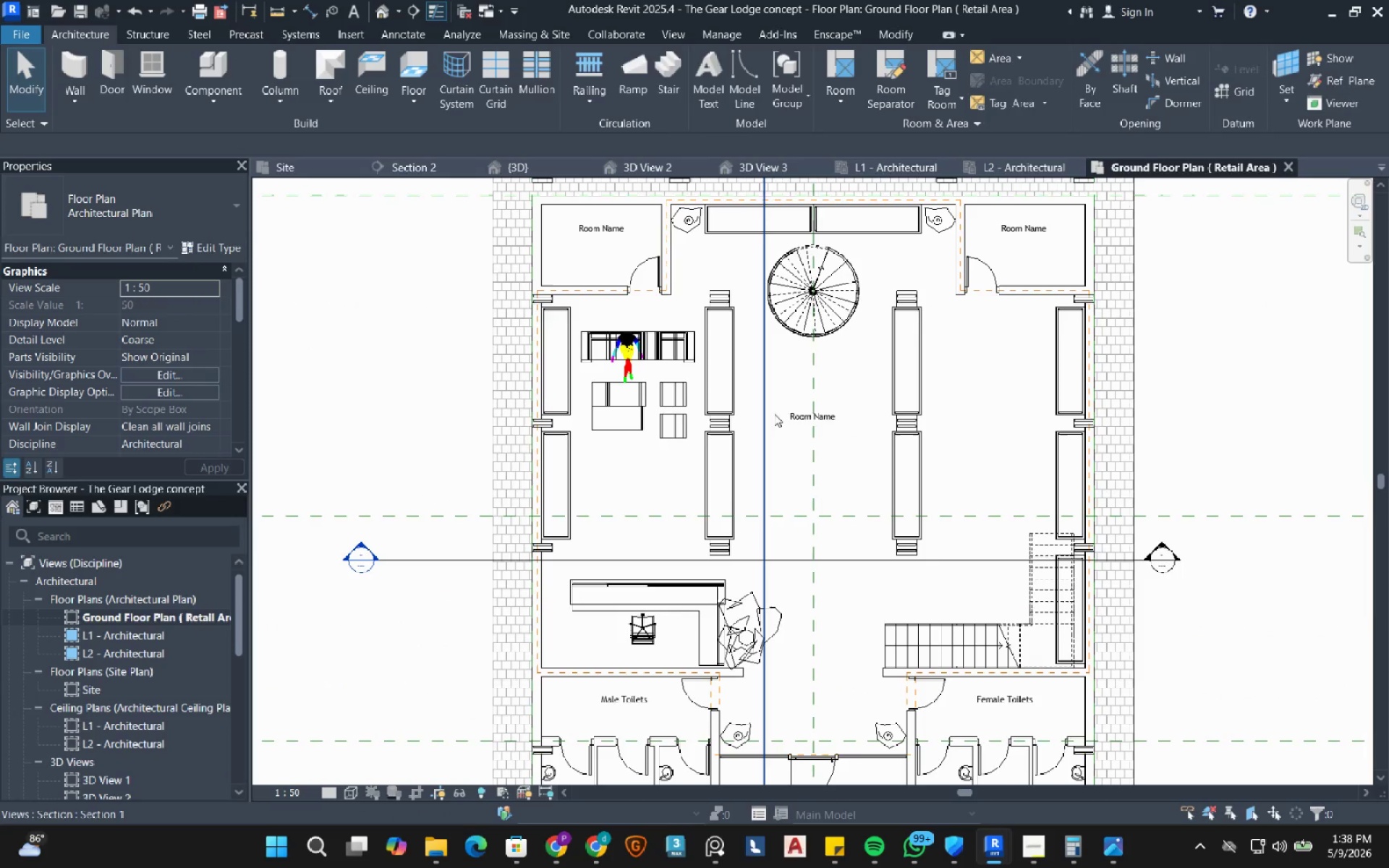 
left_click([812, 409])
 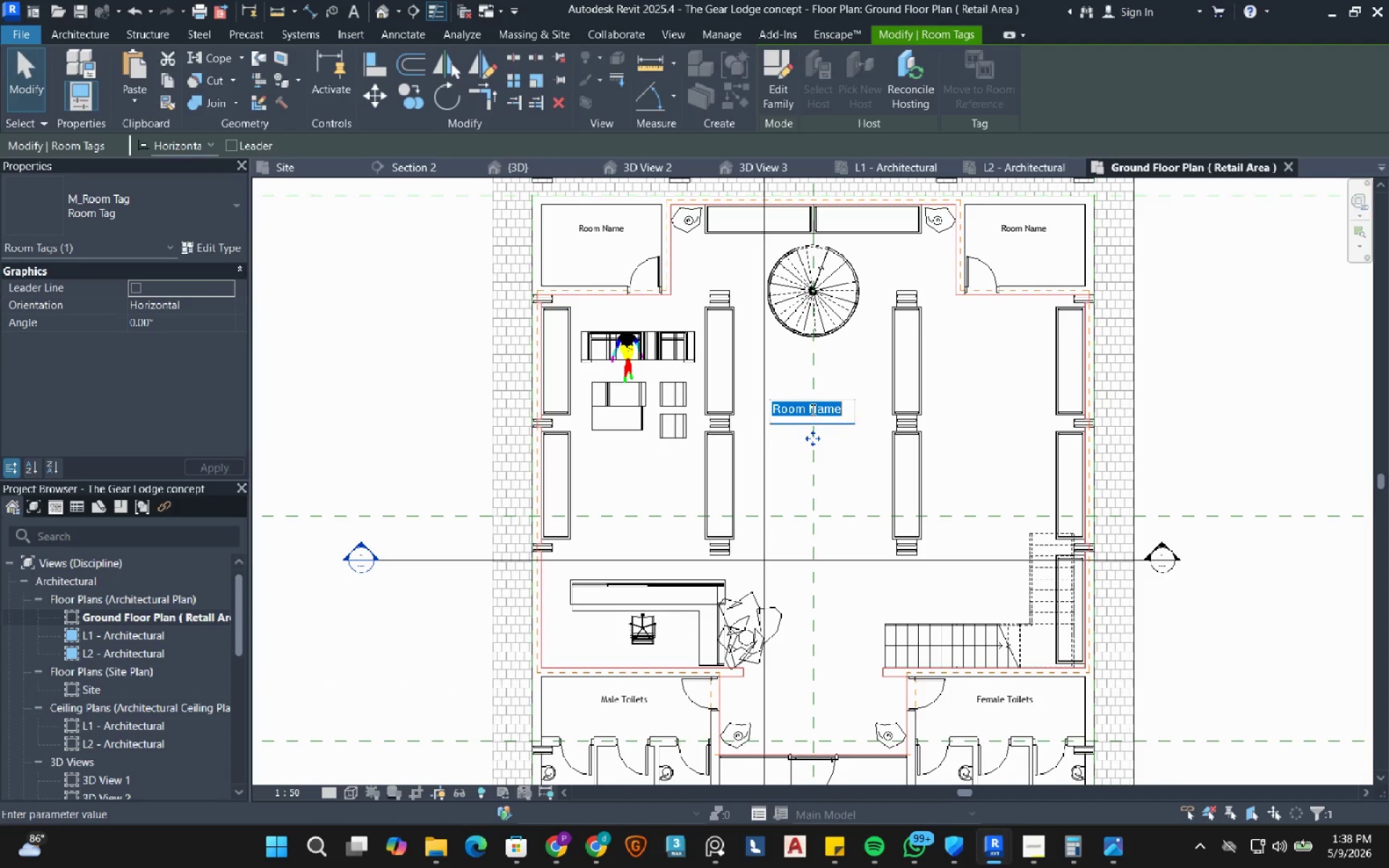 
left_click([812, 409])
 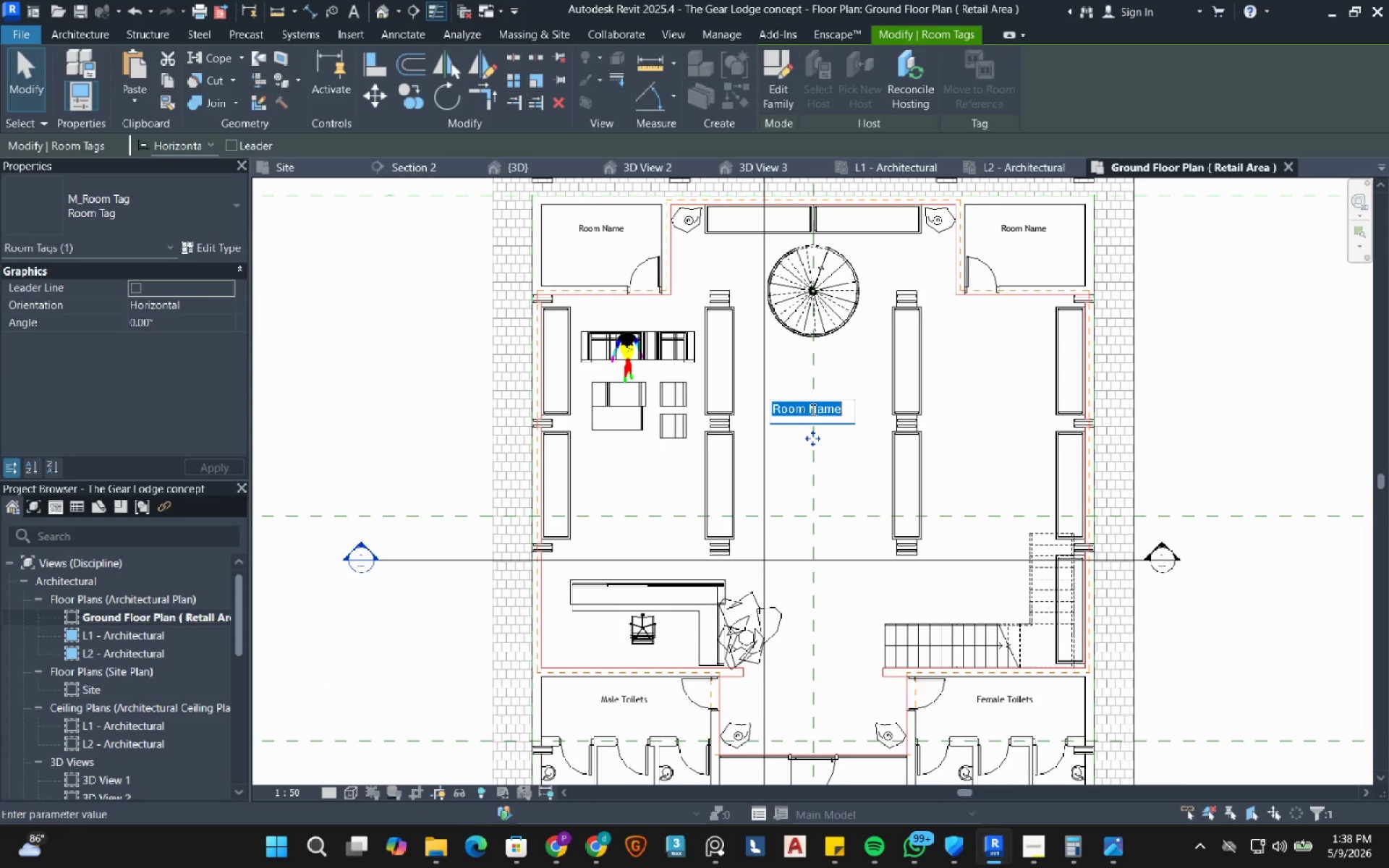 
type(Retail Area)
 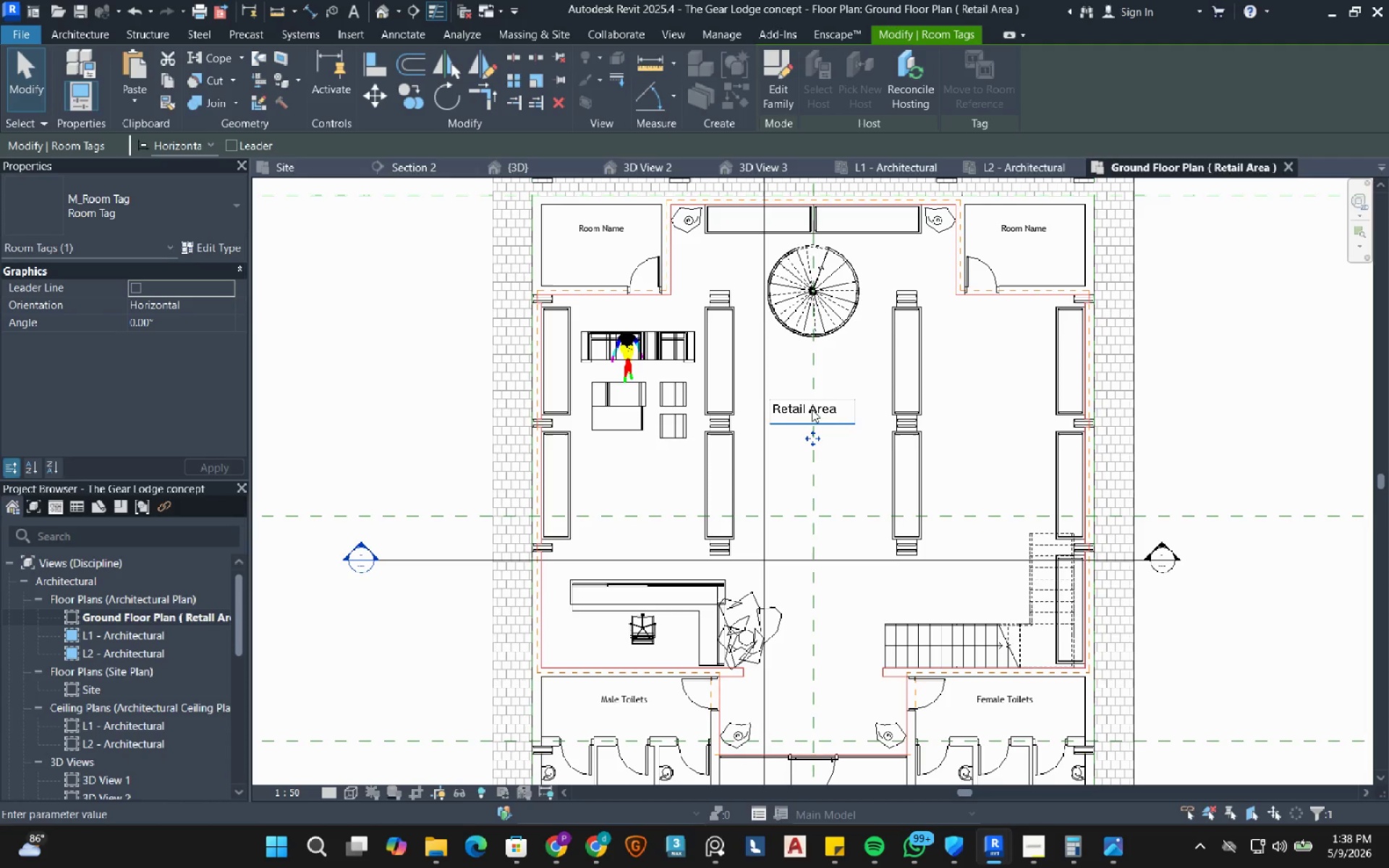 
left_click([653, 263])
 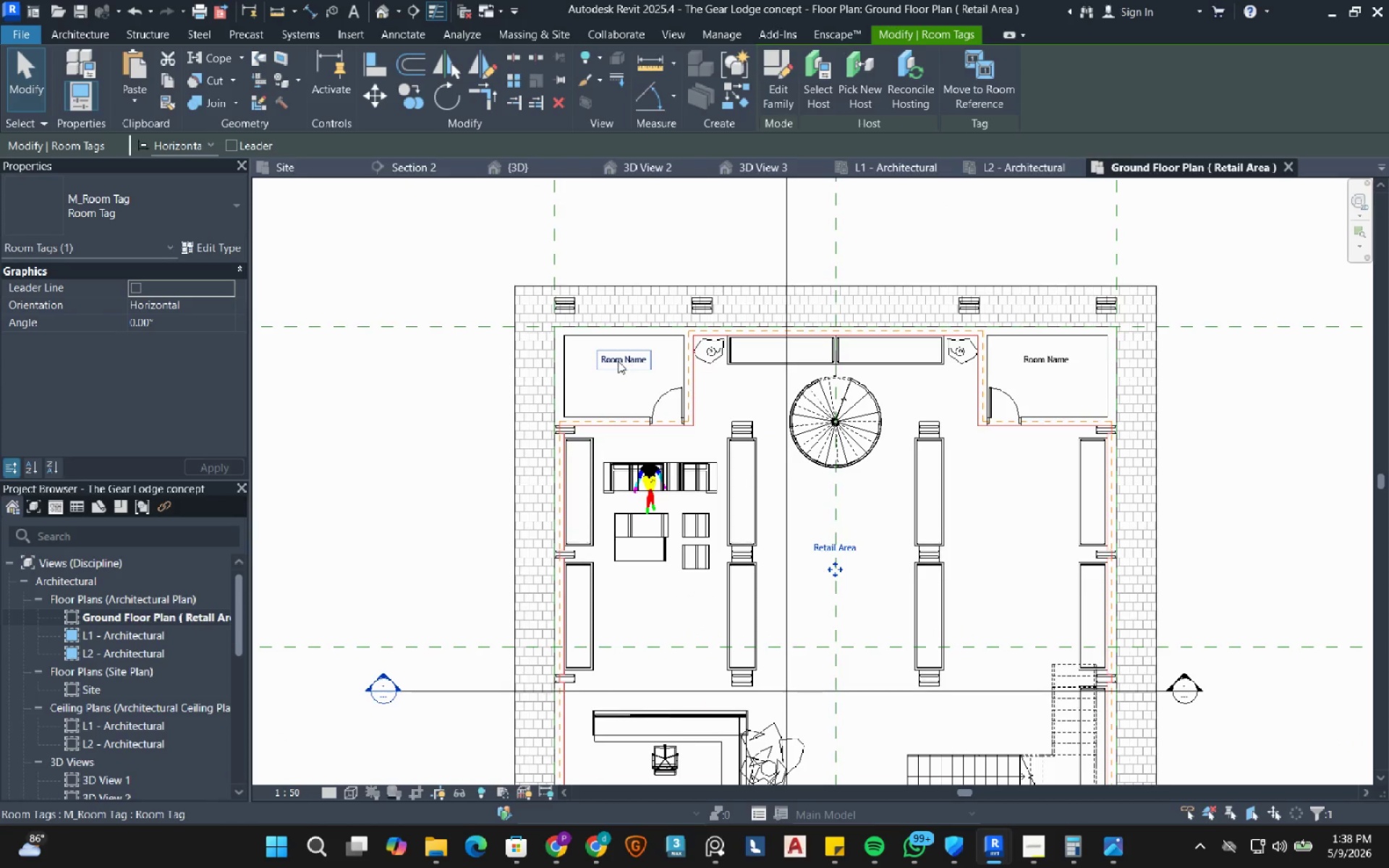 
left_click([618, 361])
 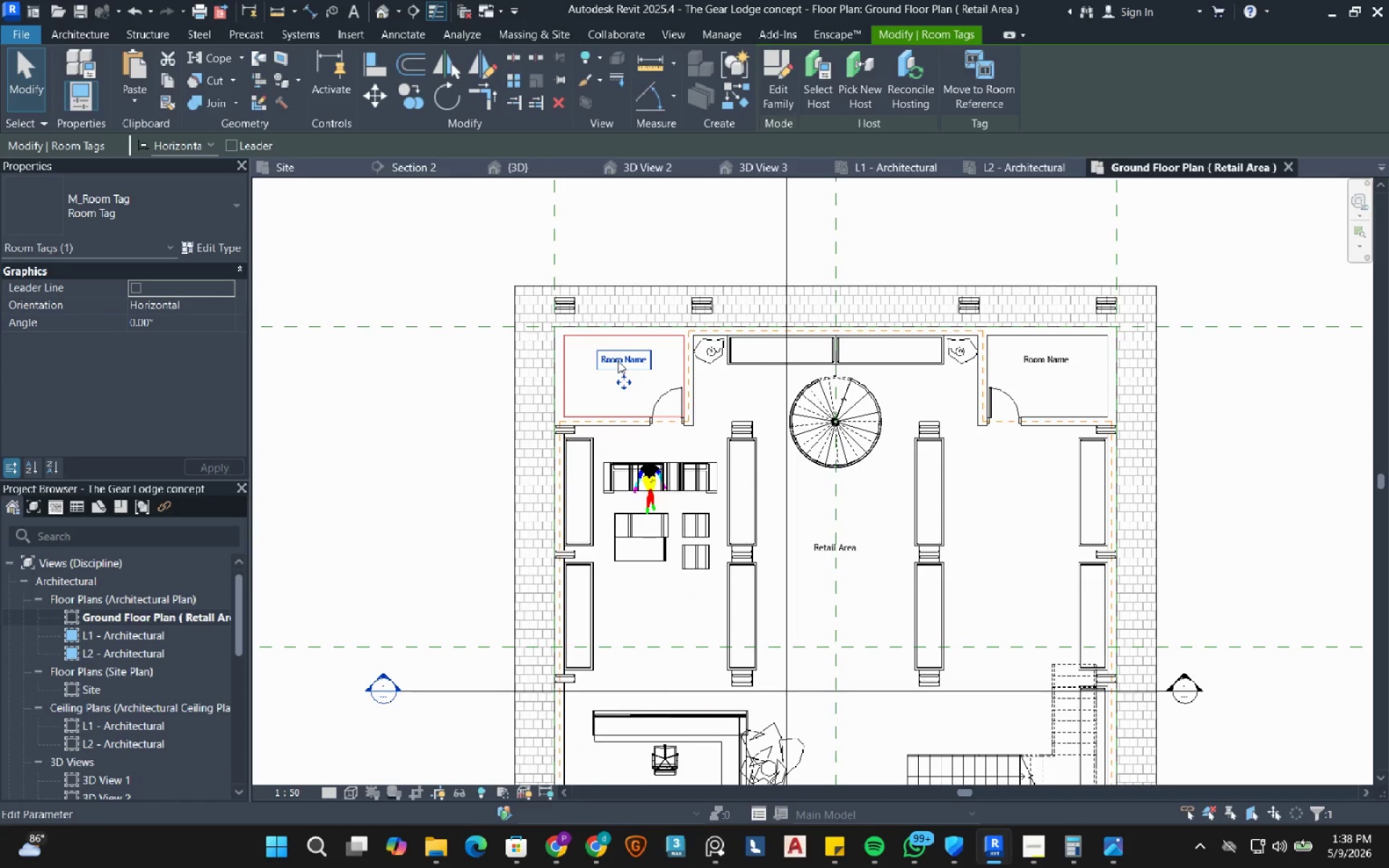 
left_click([618, 361])
 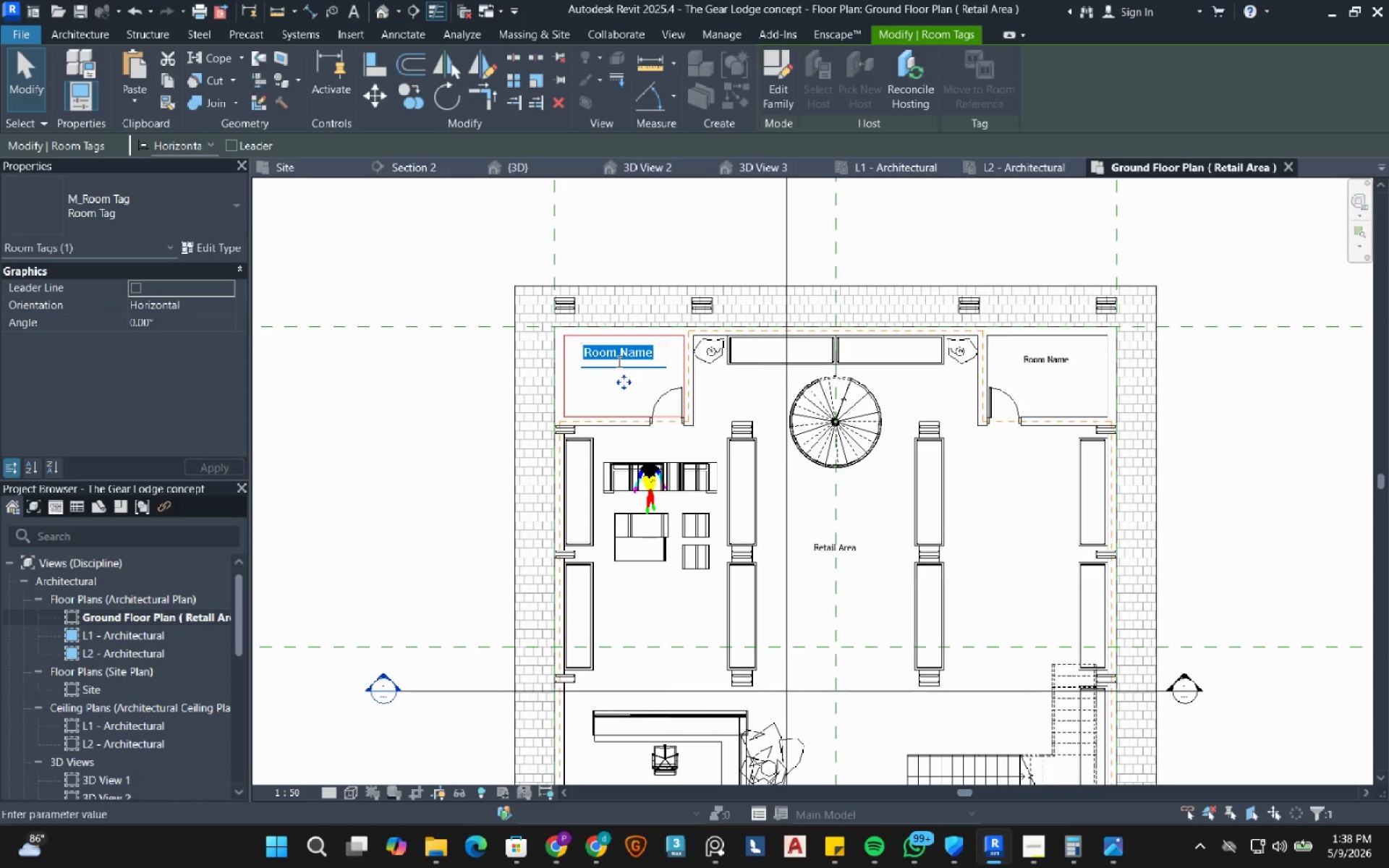 
type(Male Changing room)
 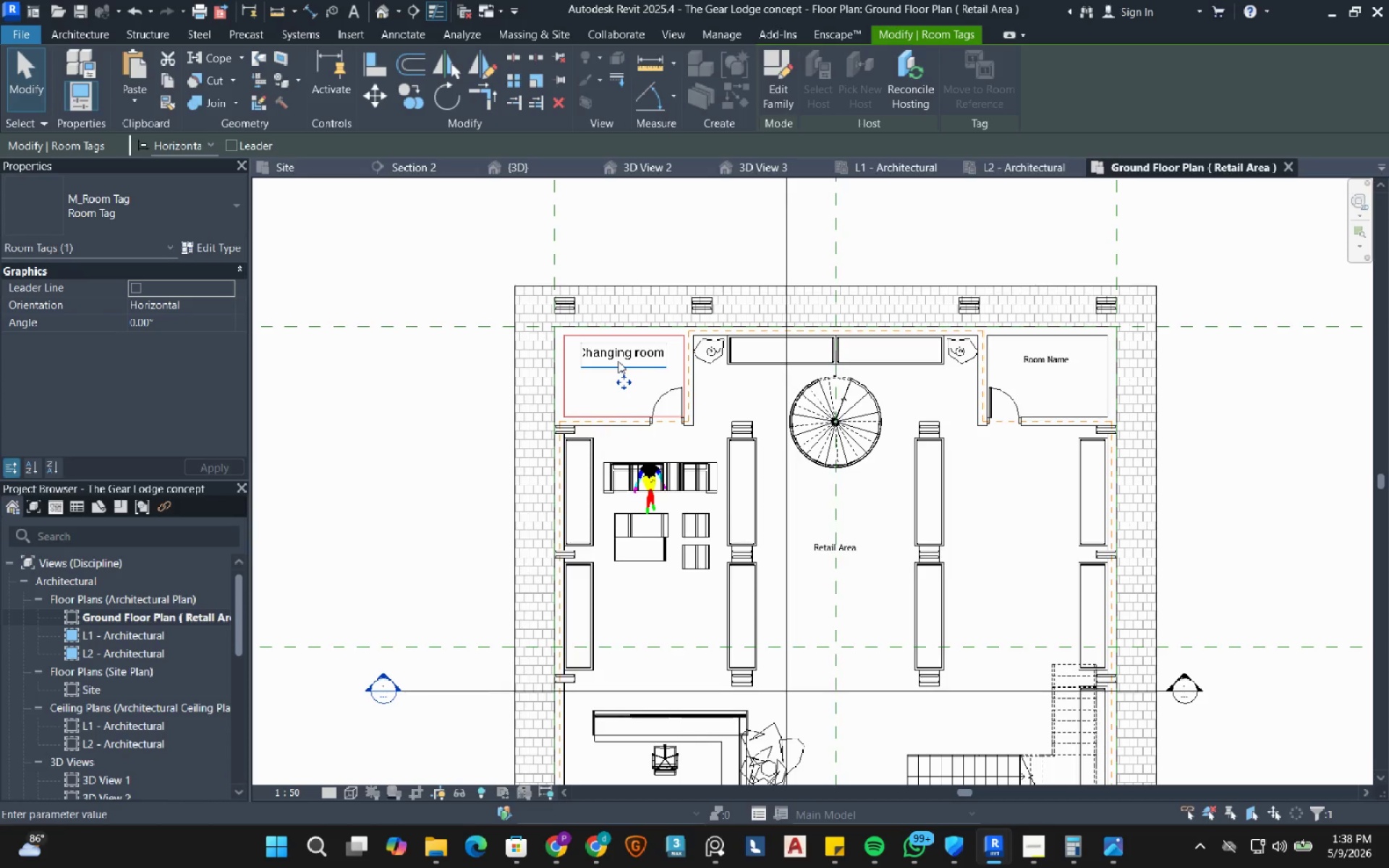 
key(Enter)
 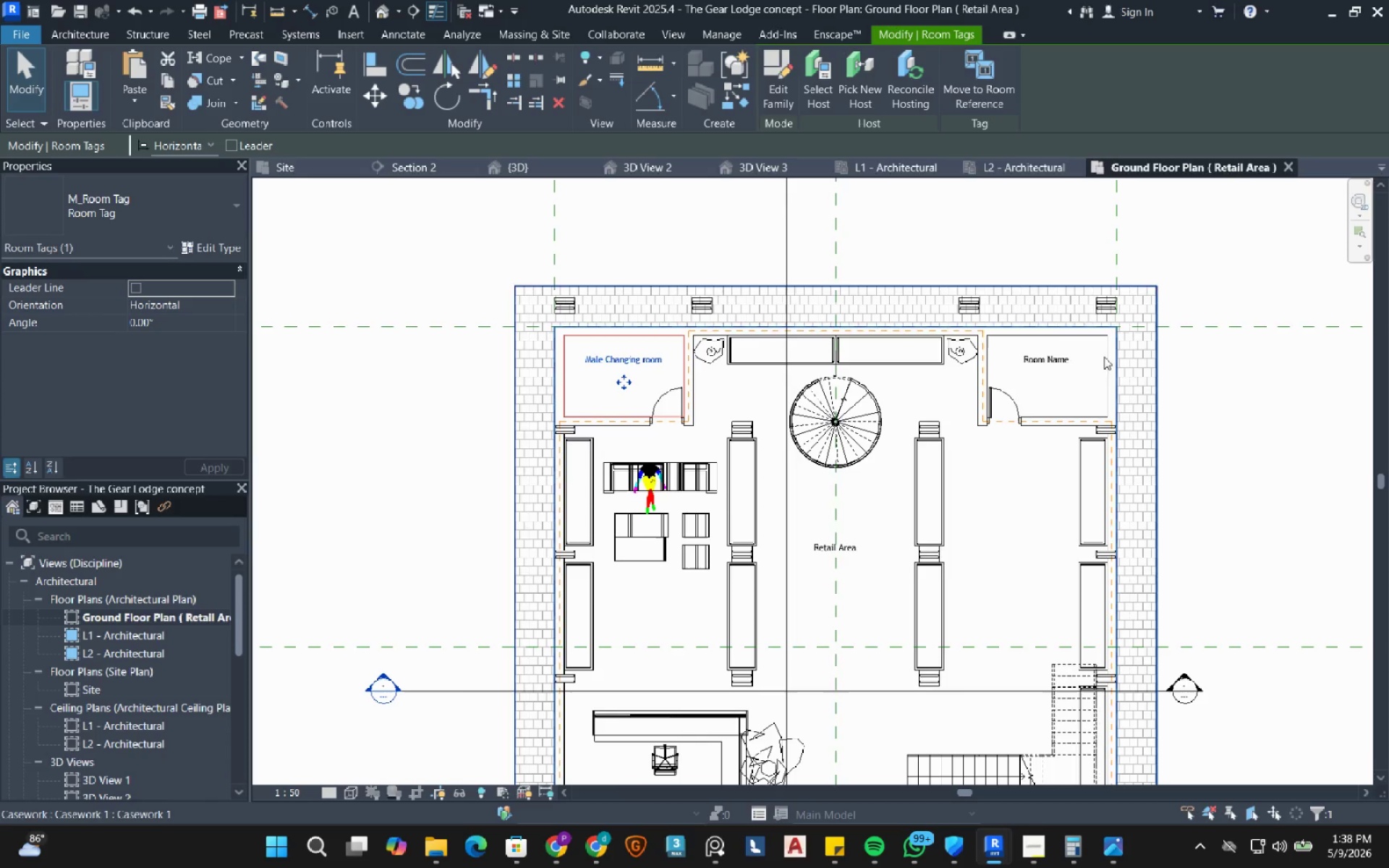 
double_click([1036, 357])
 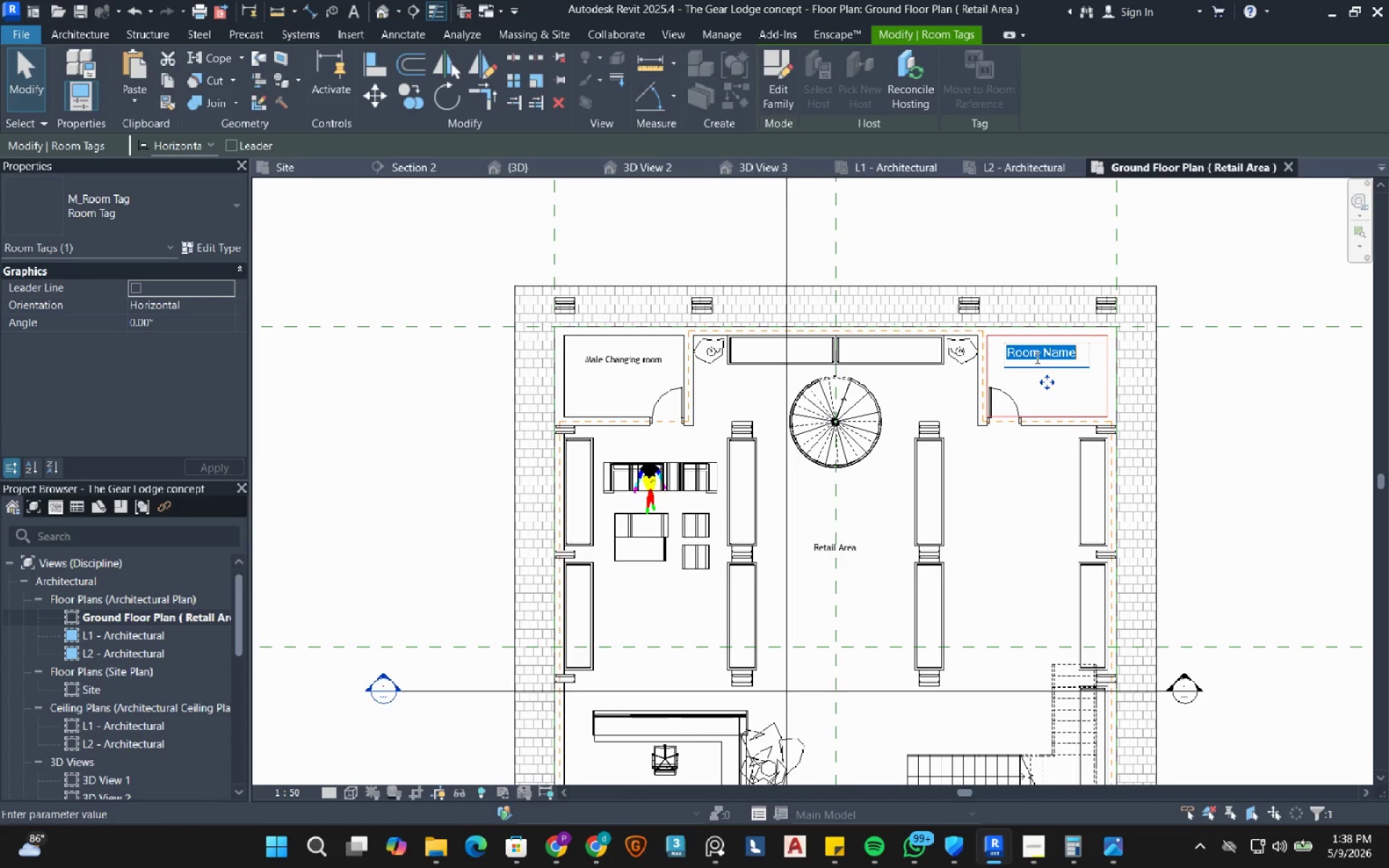 
type(Female changing room)
 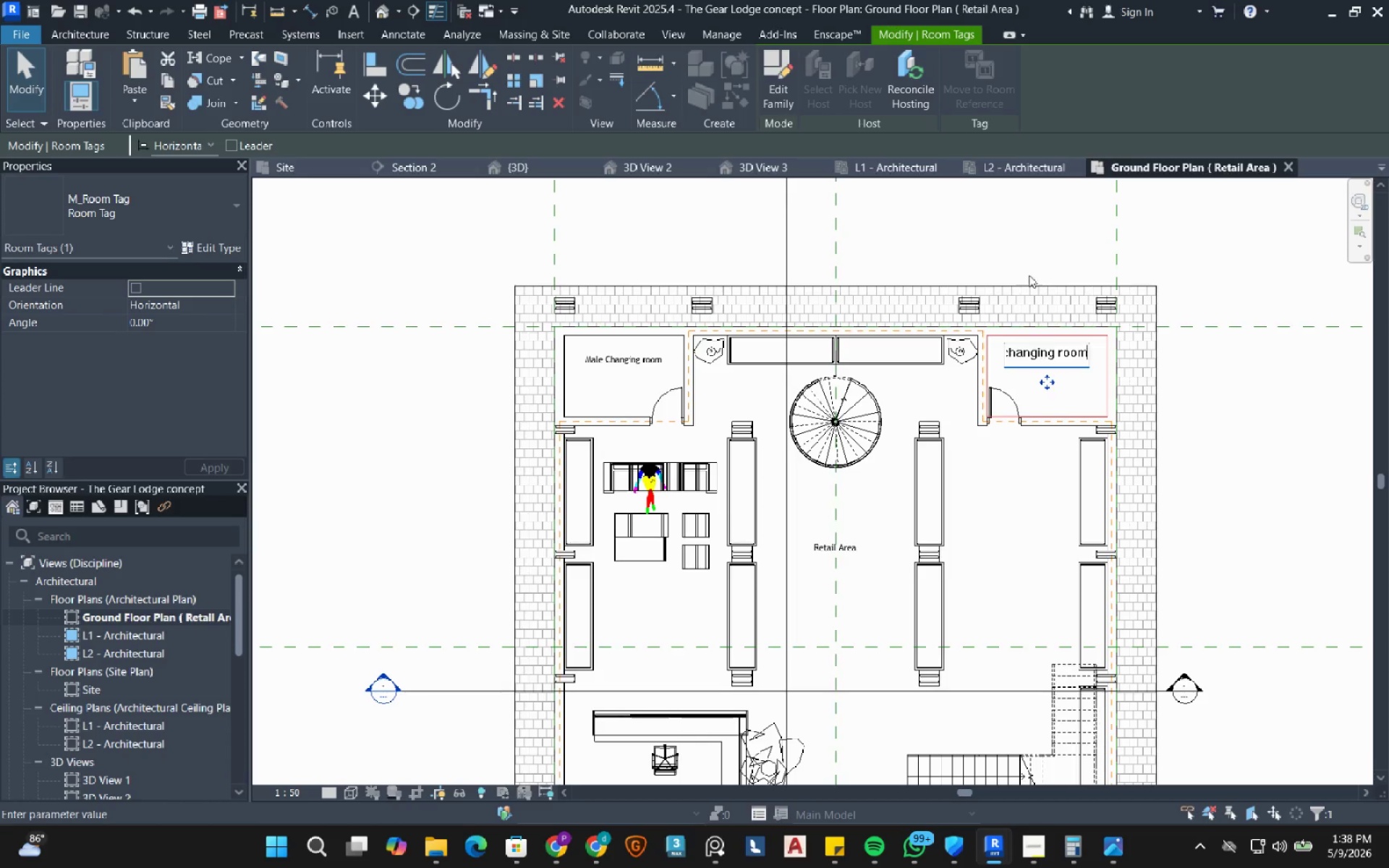 
left_click([1019, 246])
 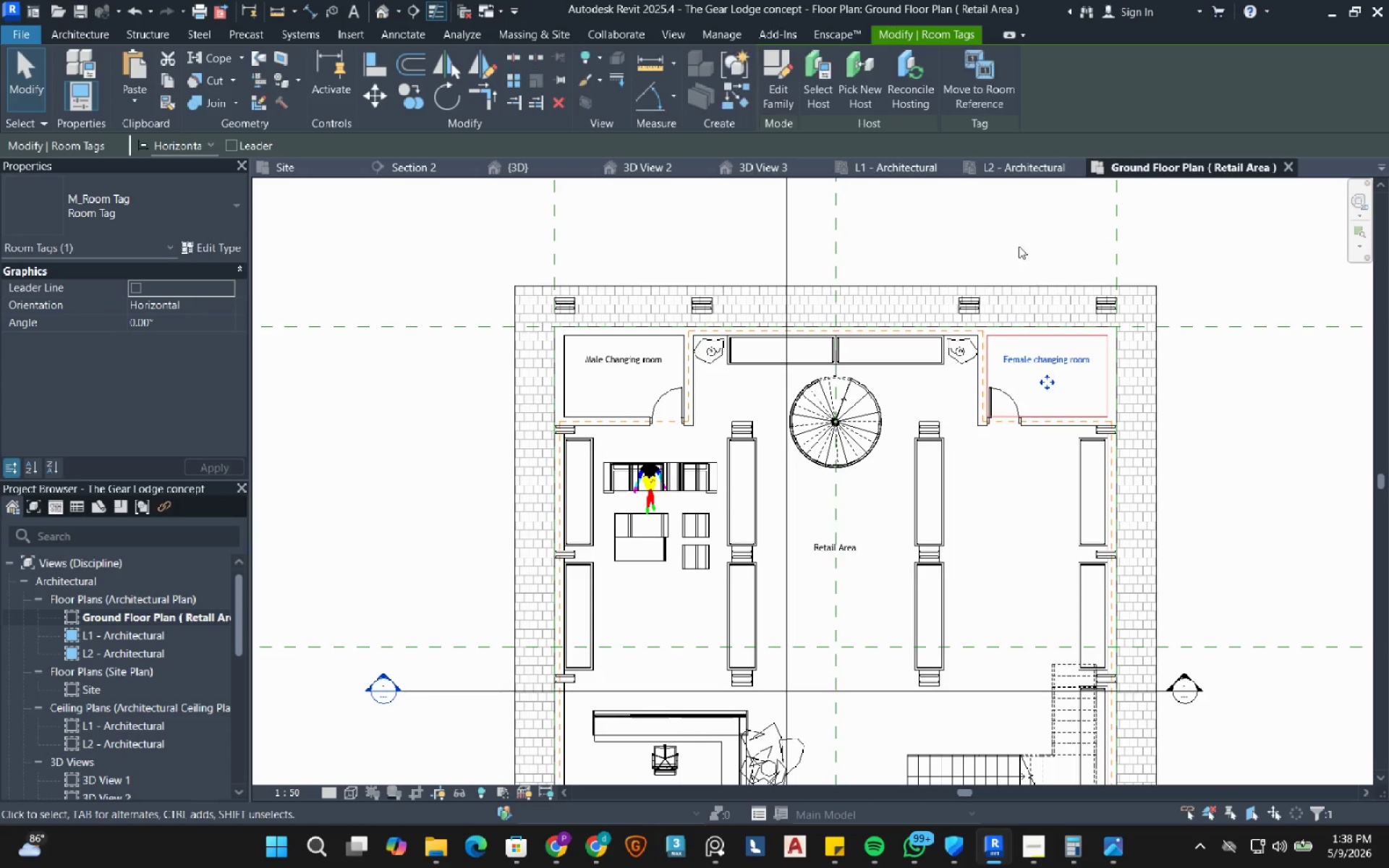 
key(Escape)
 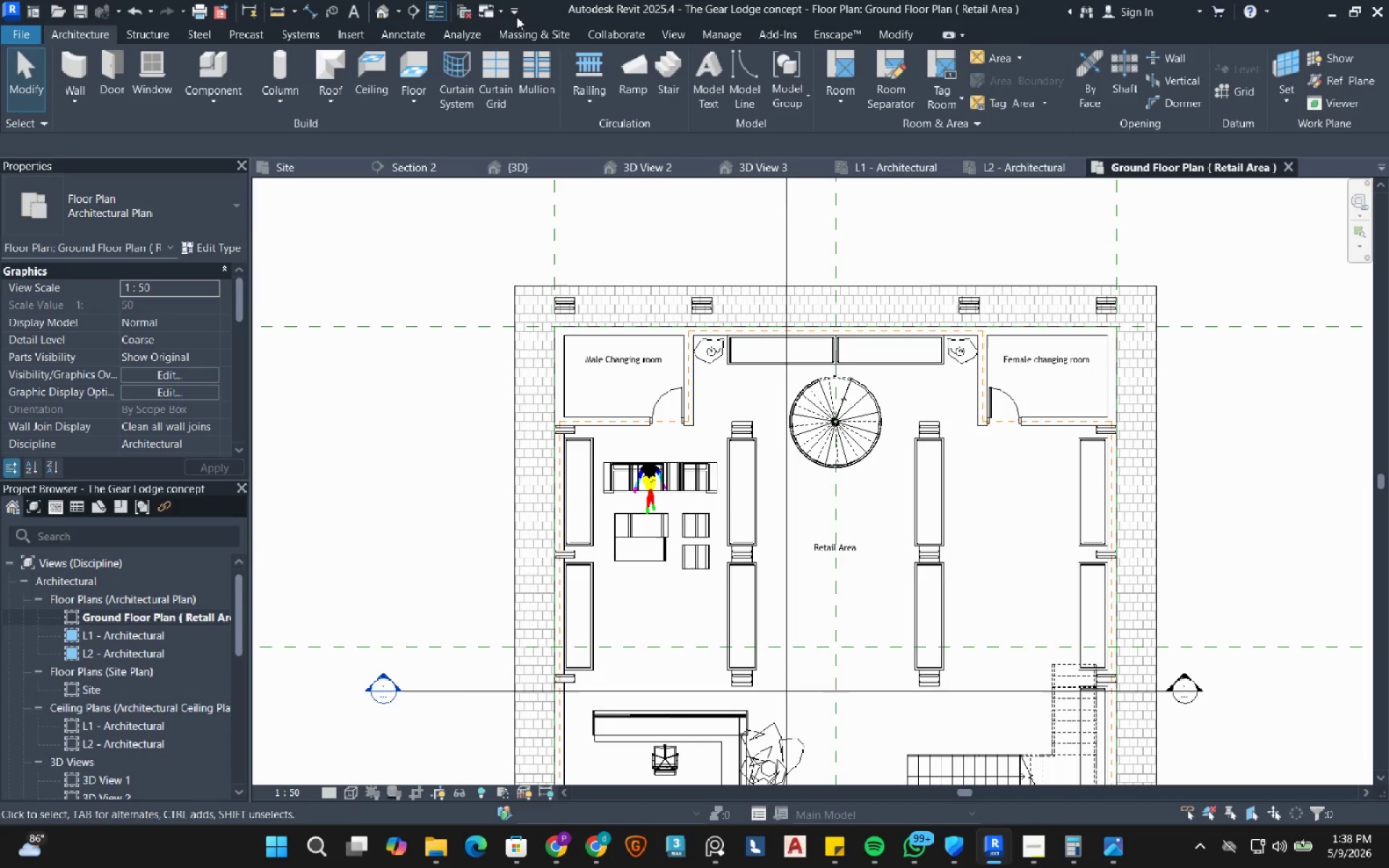 
left_click([417, 31])
 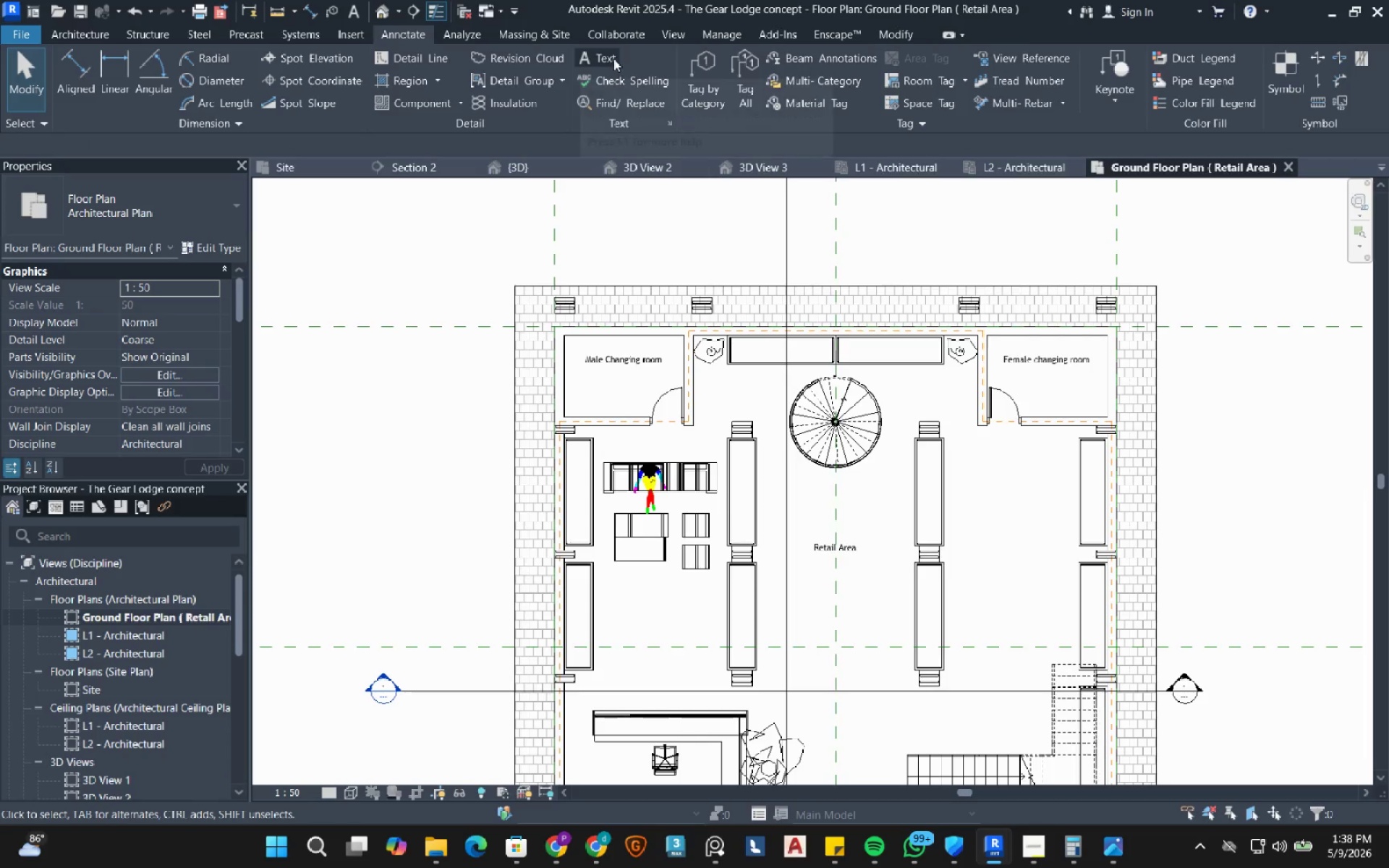 
left_click([613, 59])
 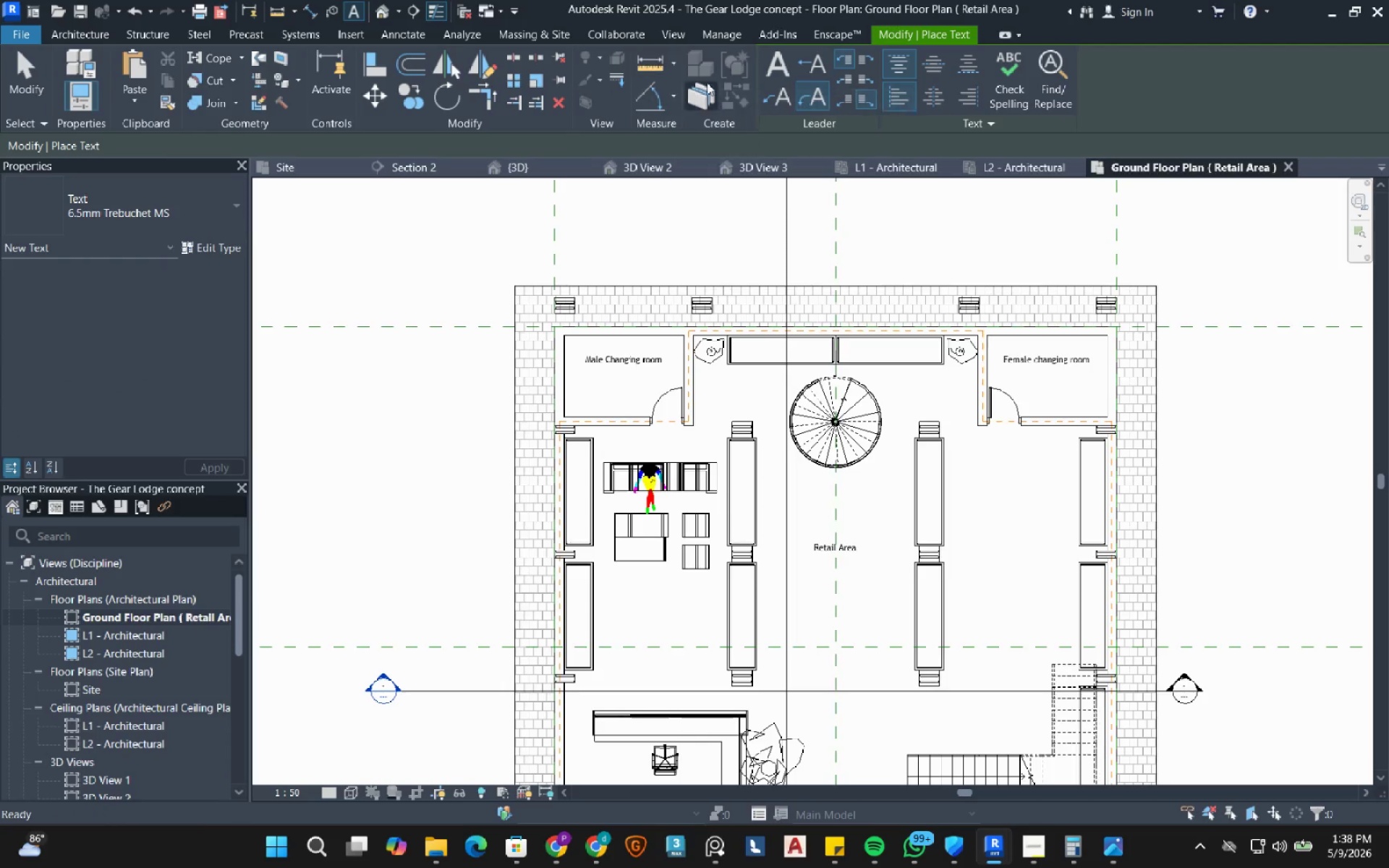 
left_click([776, 61])
 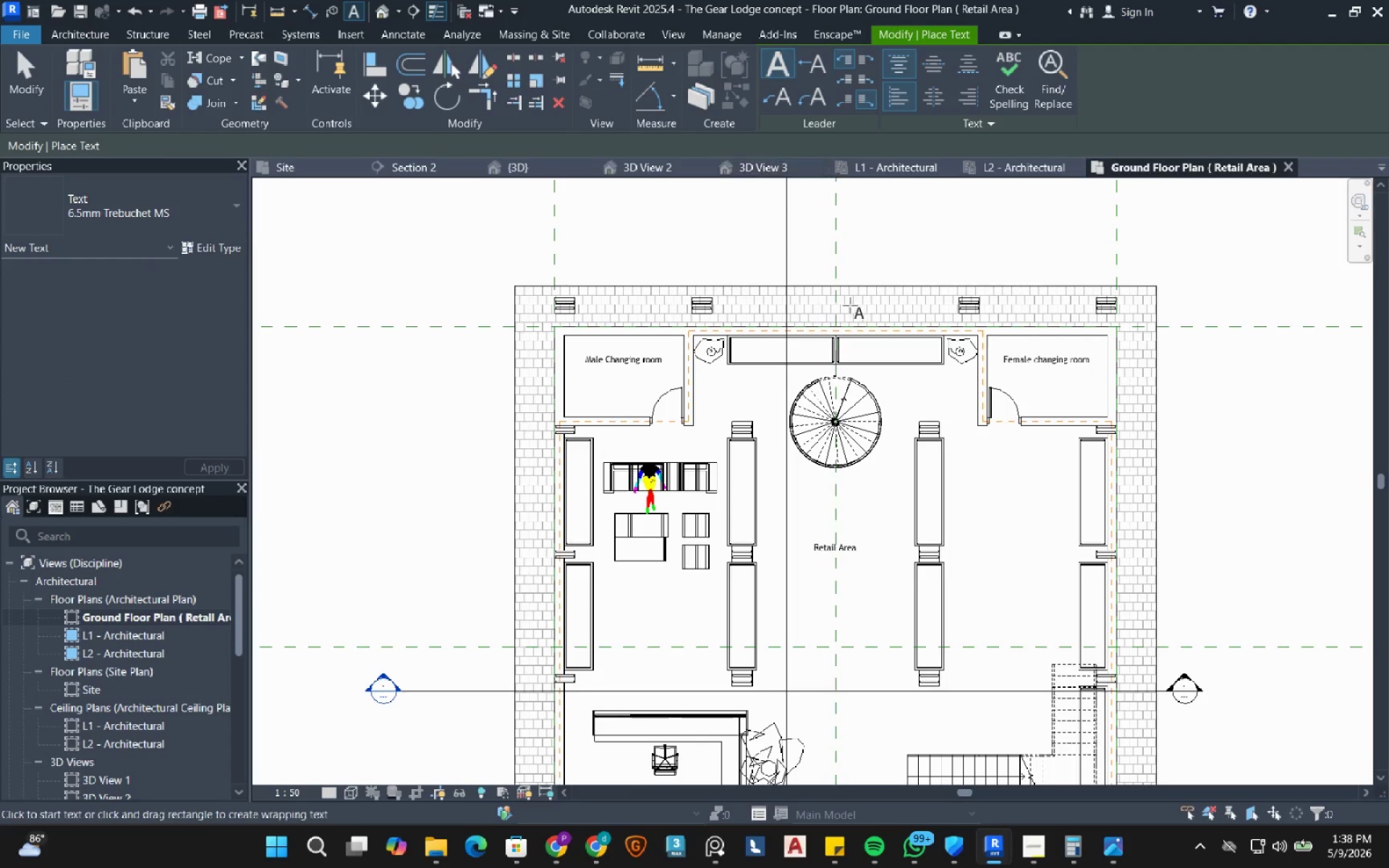 
scroll: coordinate [795, 344], scroll_direction: up, amount: 7.0
 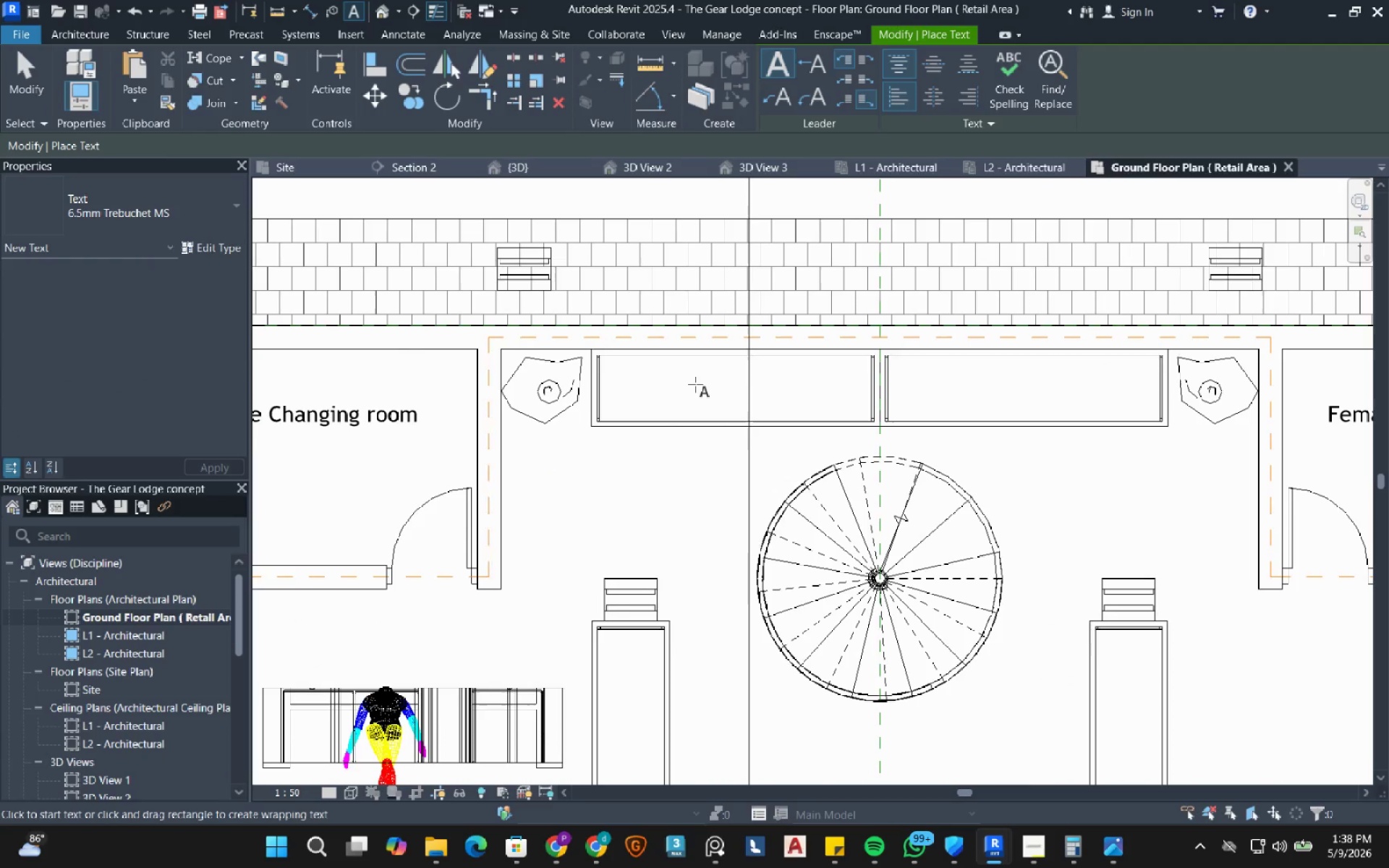 
left_click([695, 384])
 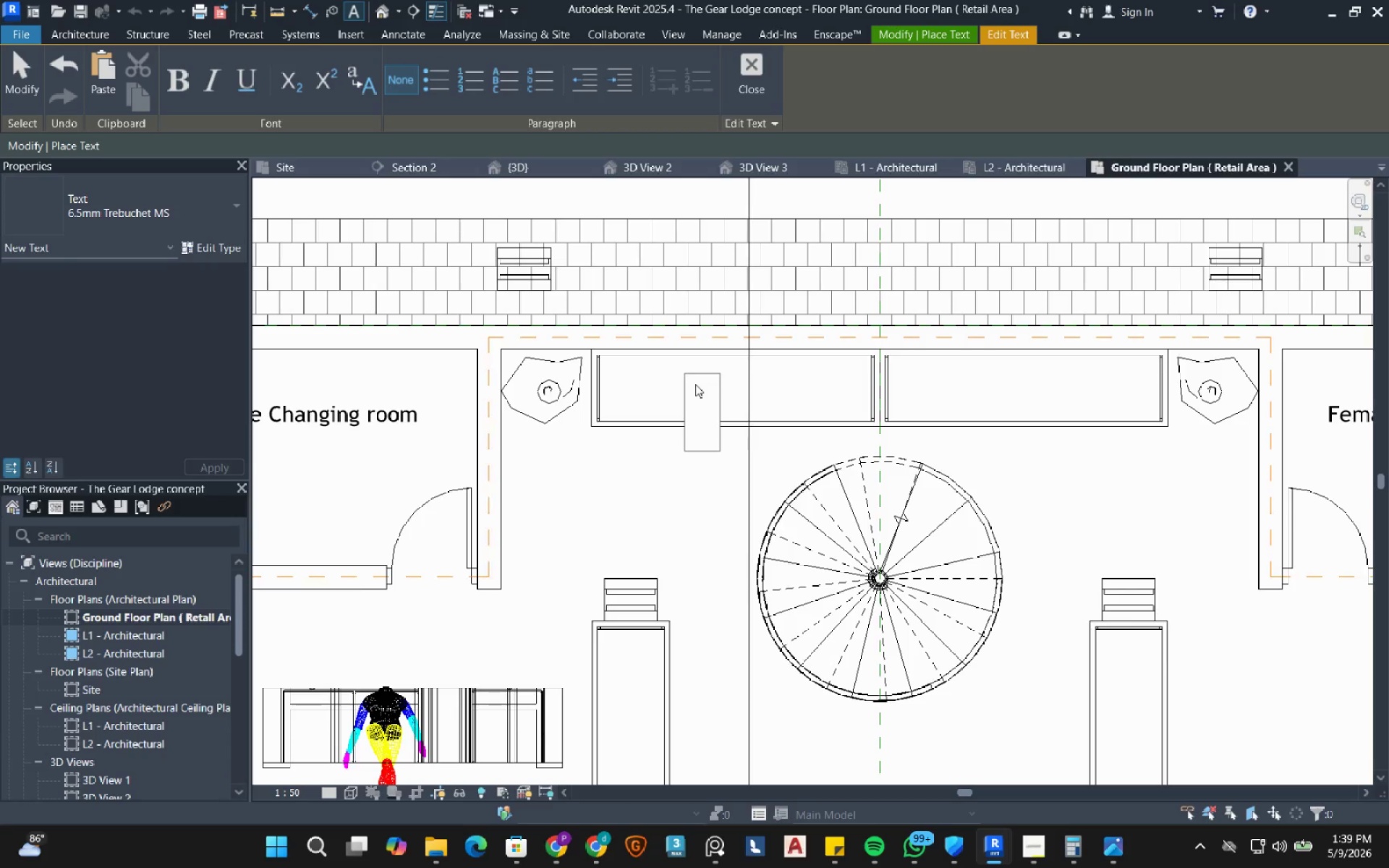 
type(Shelving)
 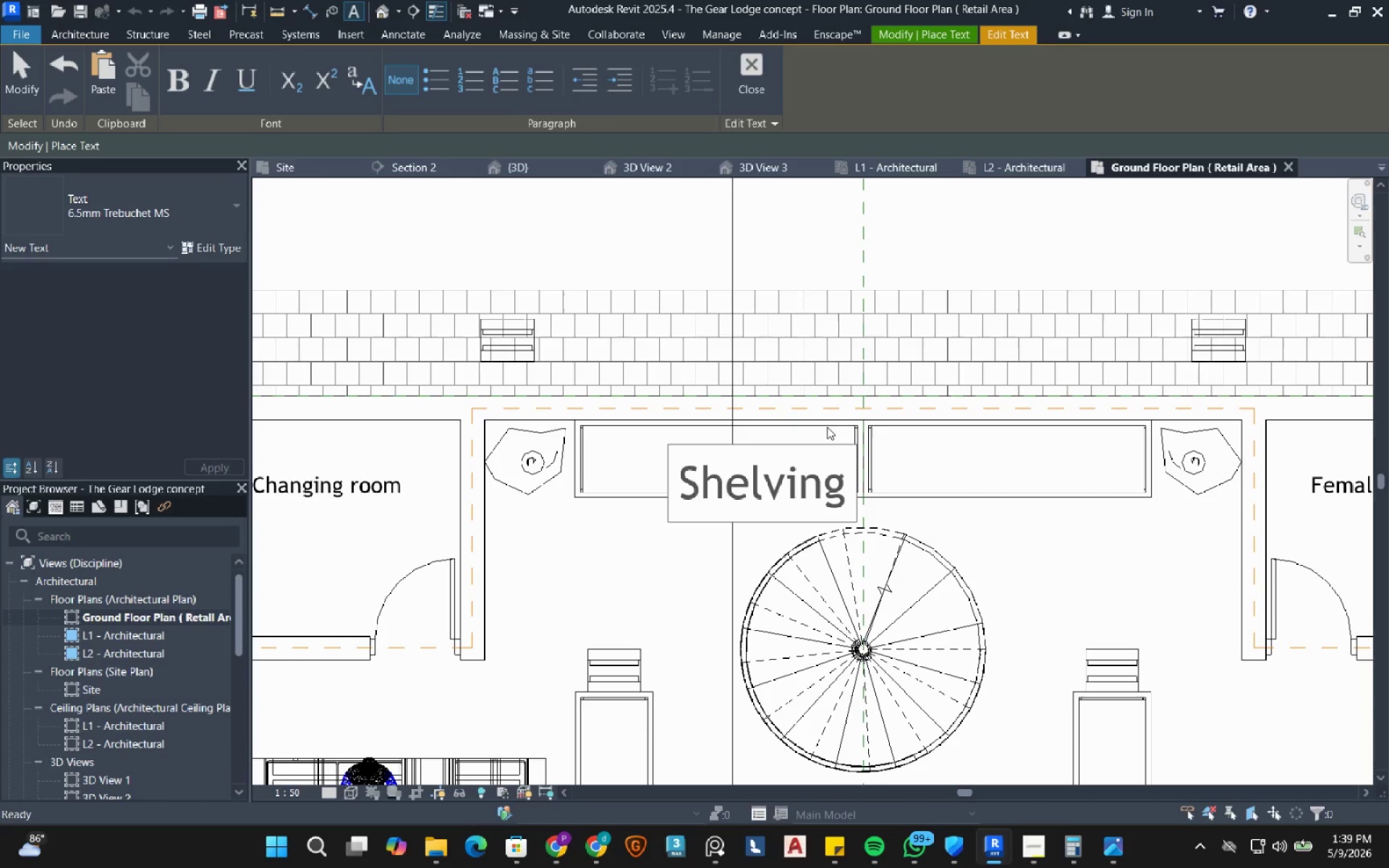 
left_click([927, 237])
 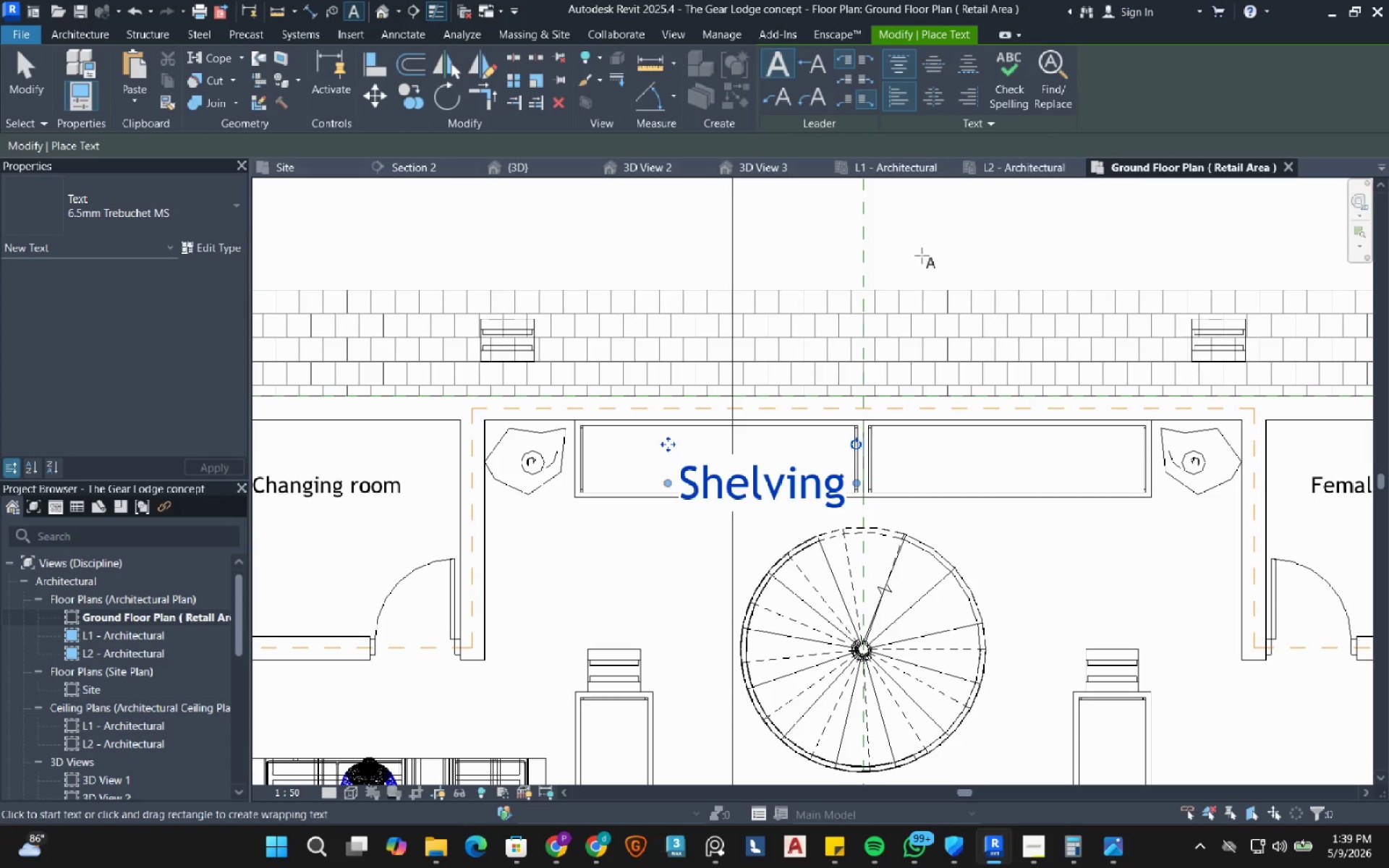 
key(Escape)
 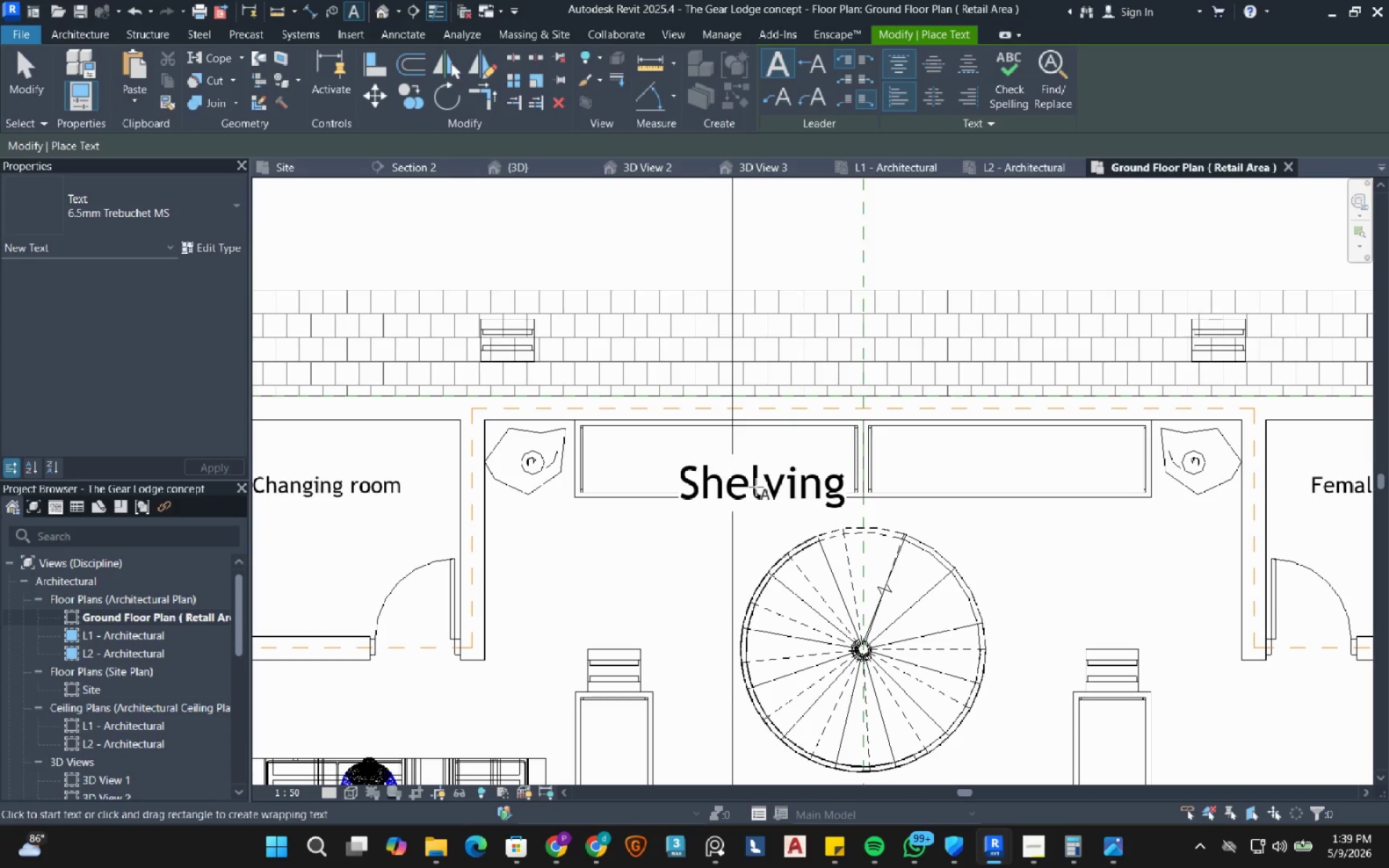 
key(Escape)
 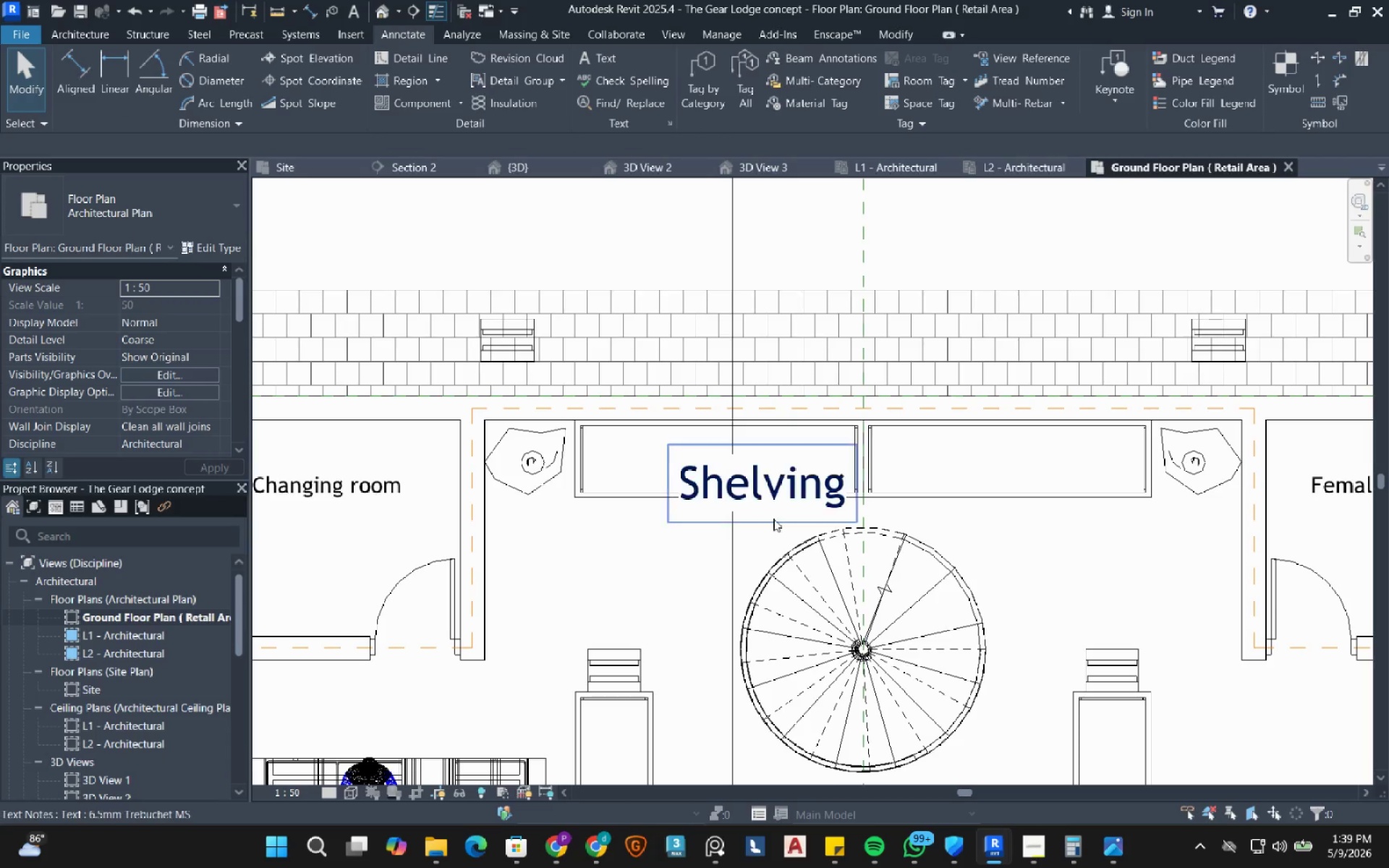 
left_click([786, 482])
 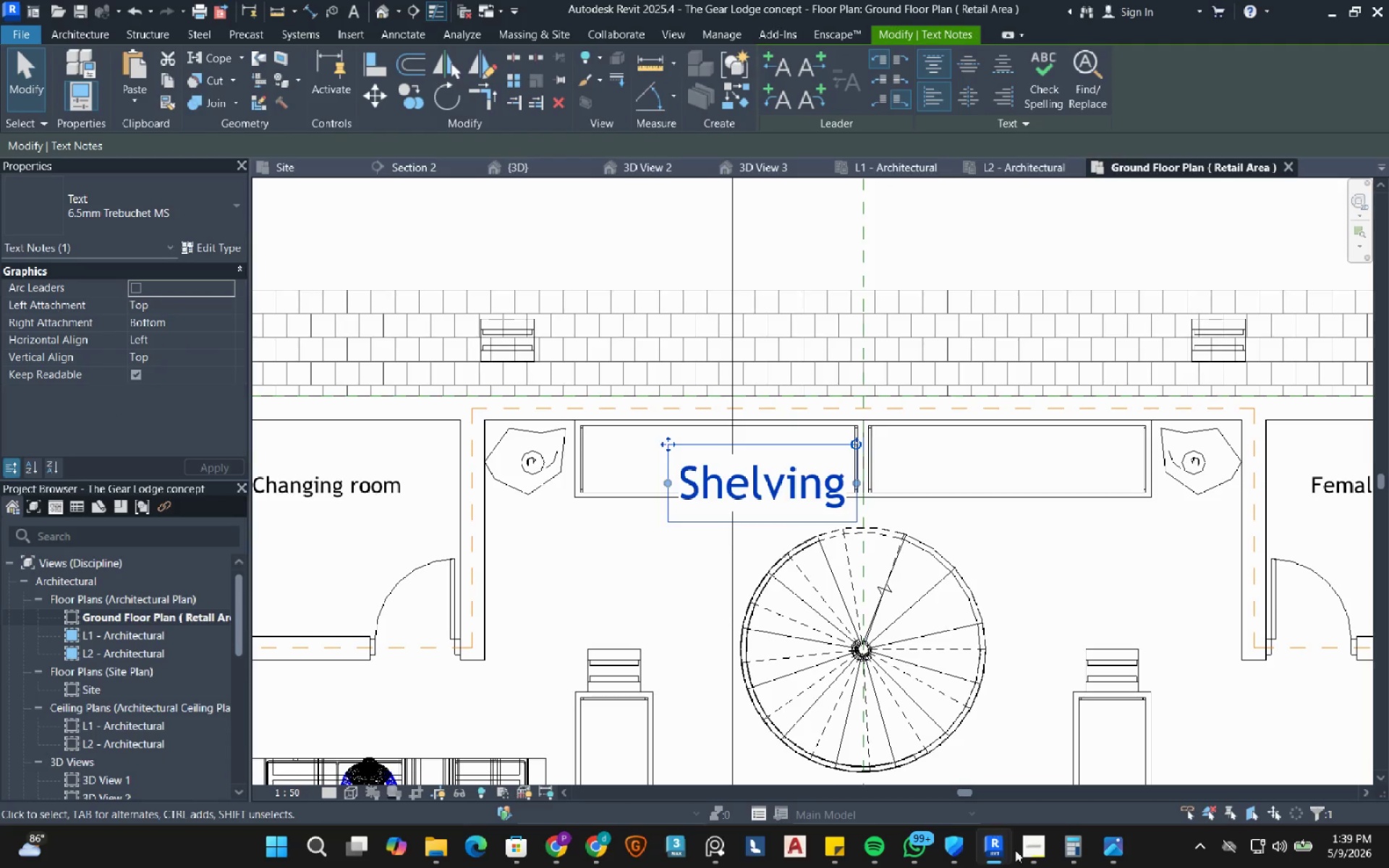 
left_click([1027, 859])